 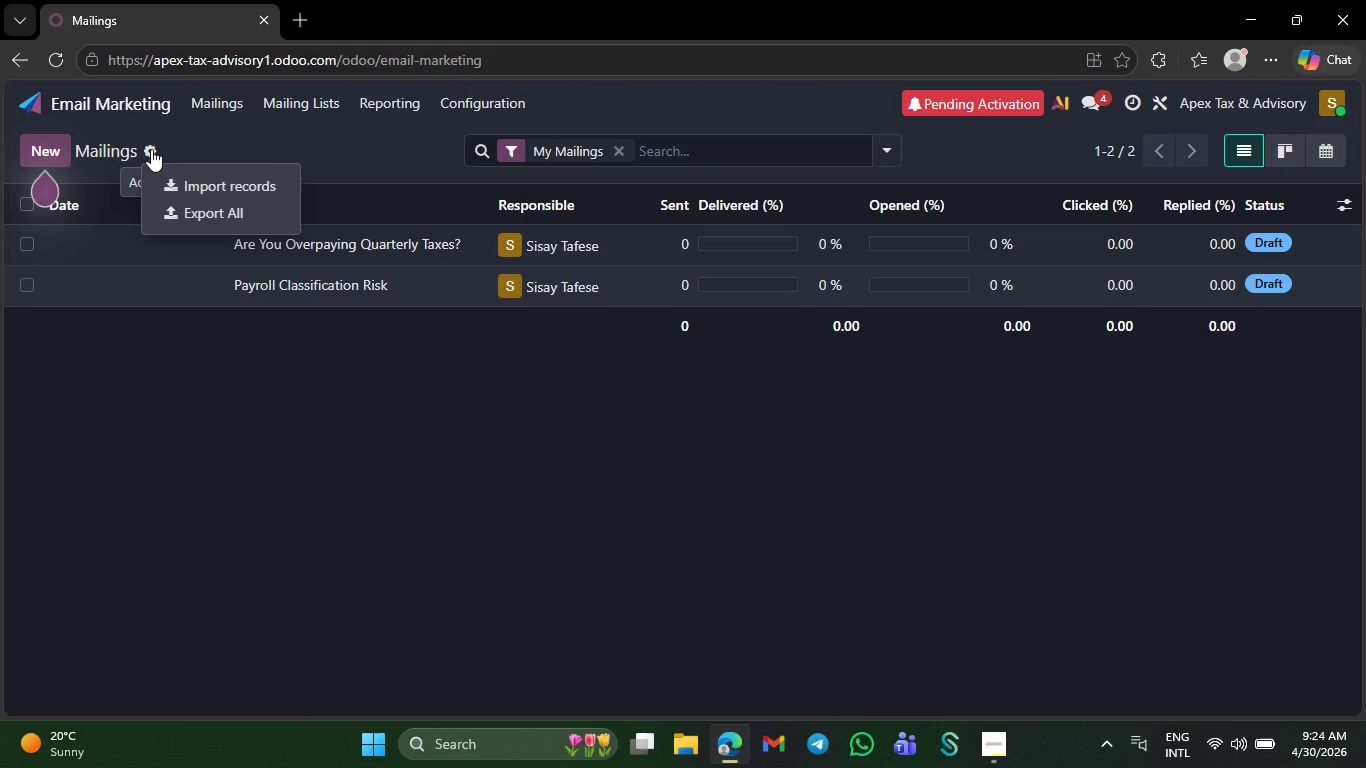 
left_click([328, 136])
 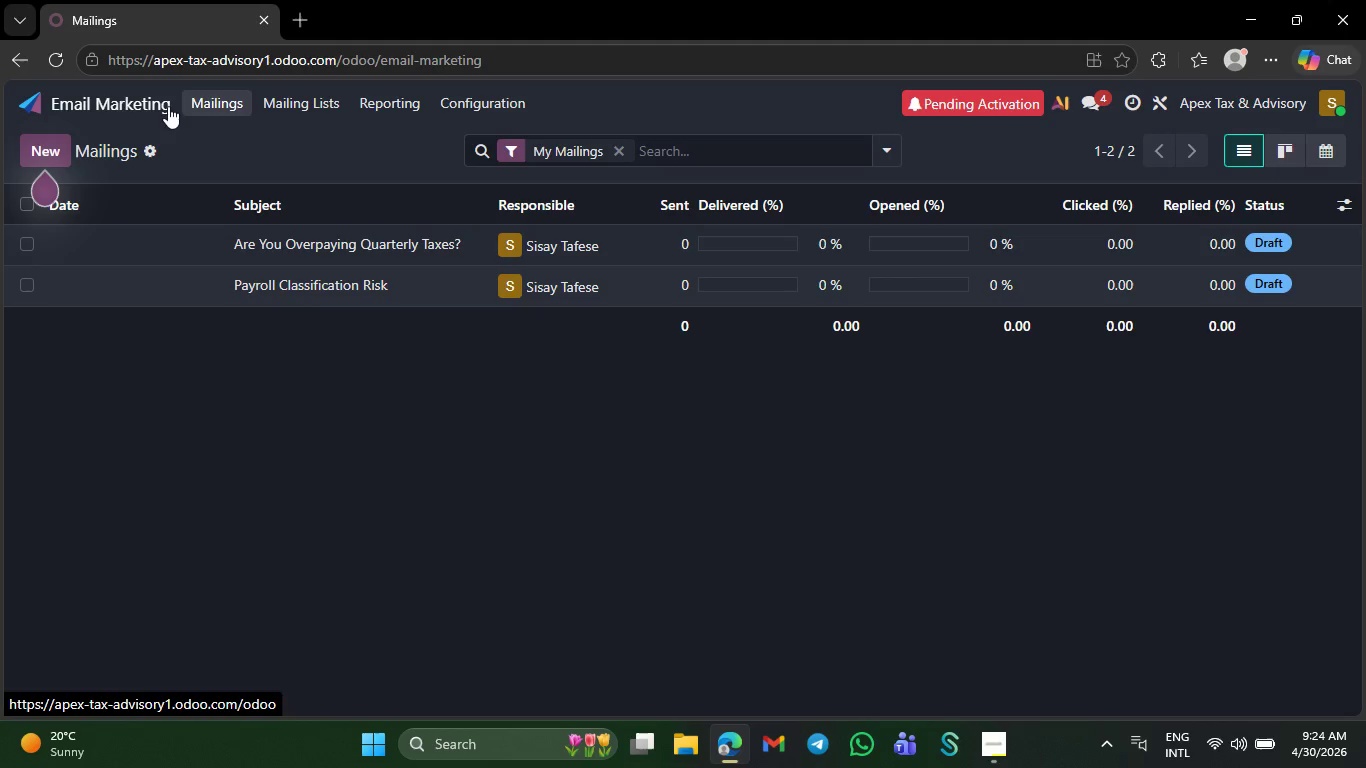 
left_click([142, 105])
 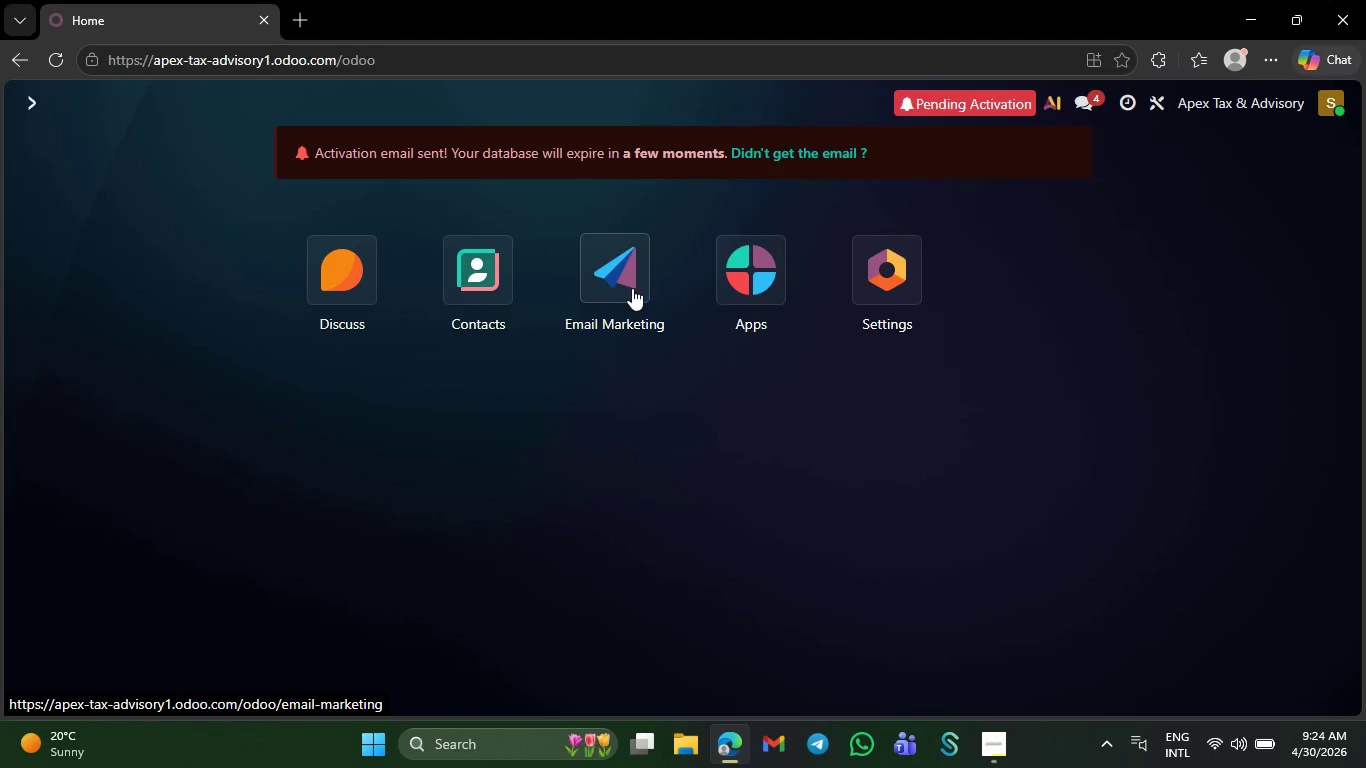 
wait(6.19)
 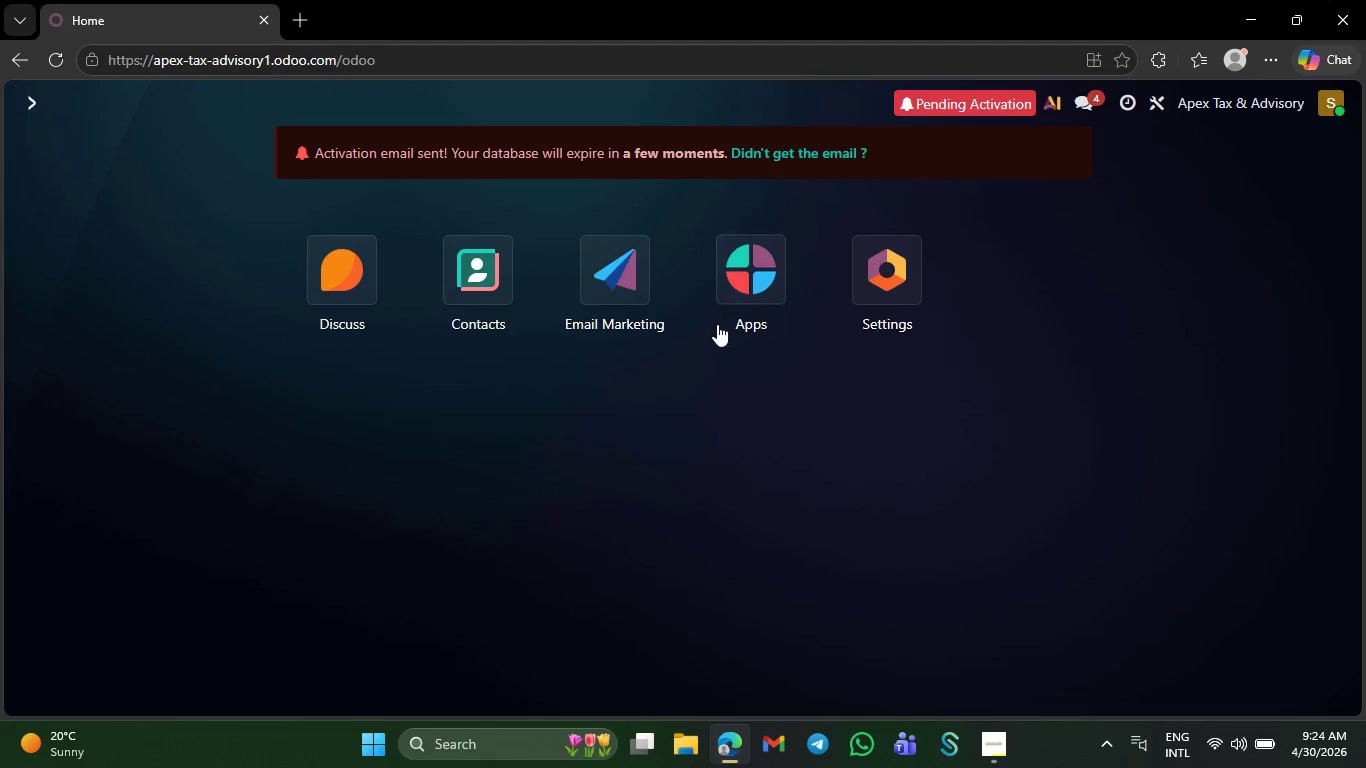 
left_click([769, 285])
 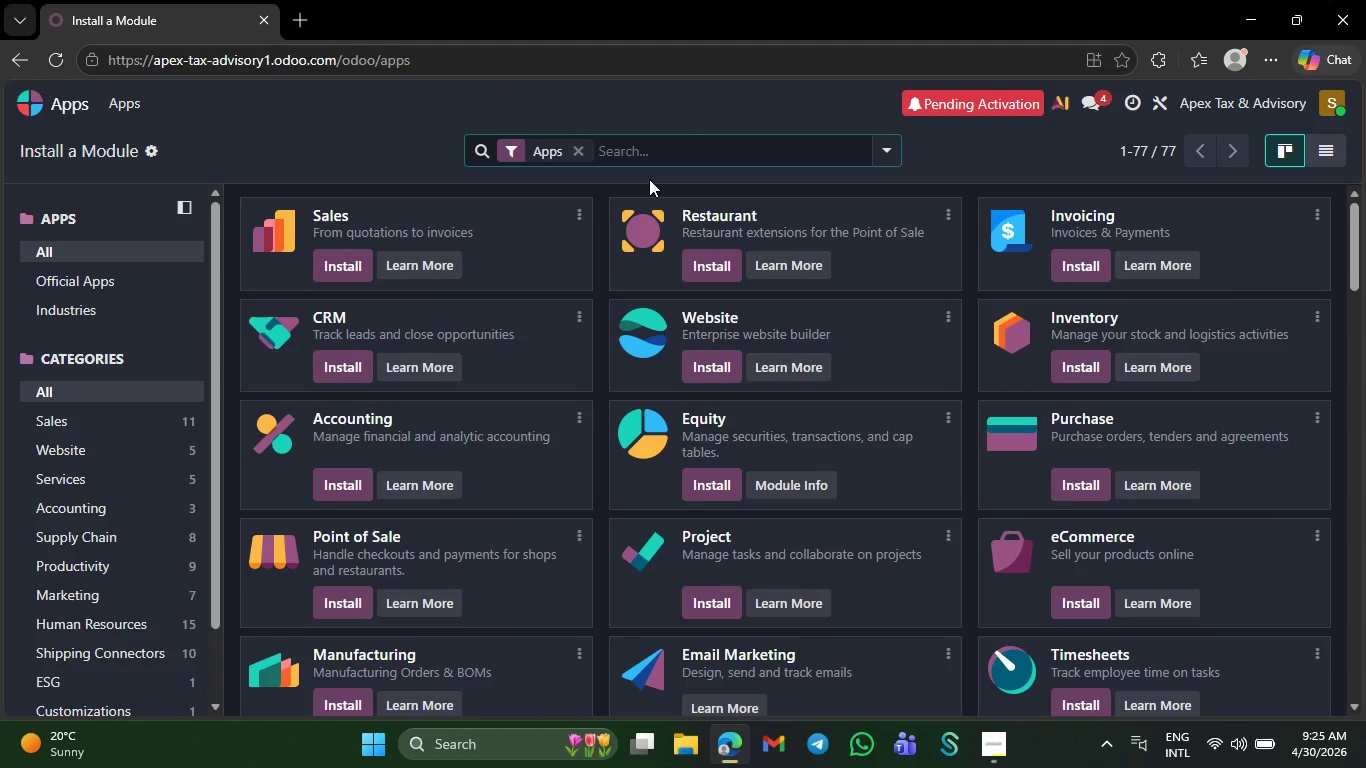 
wait(64.58)
 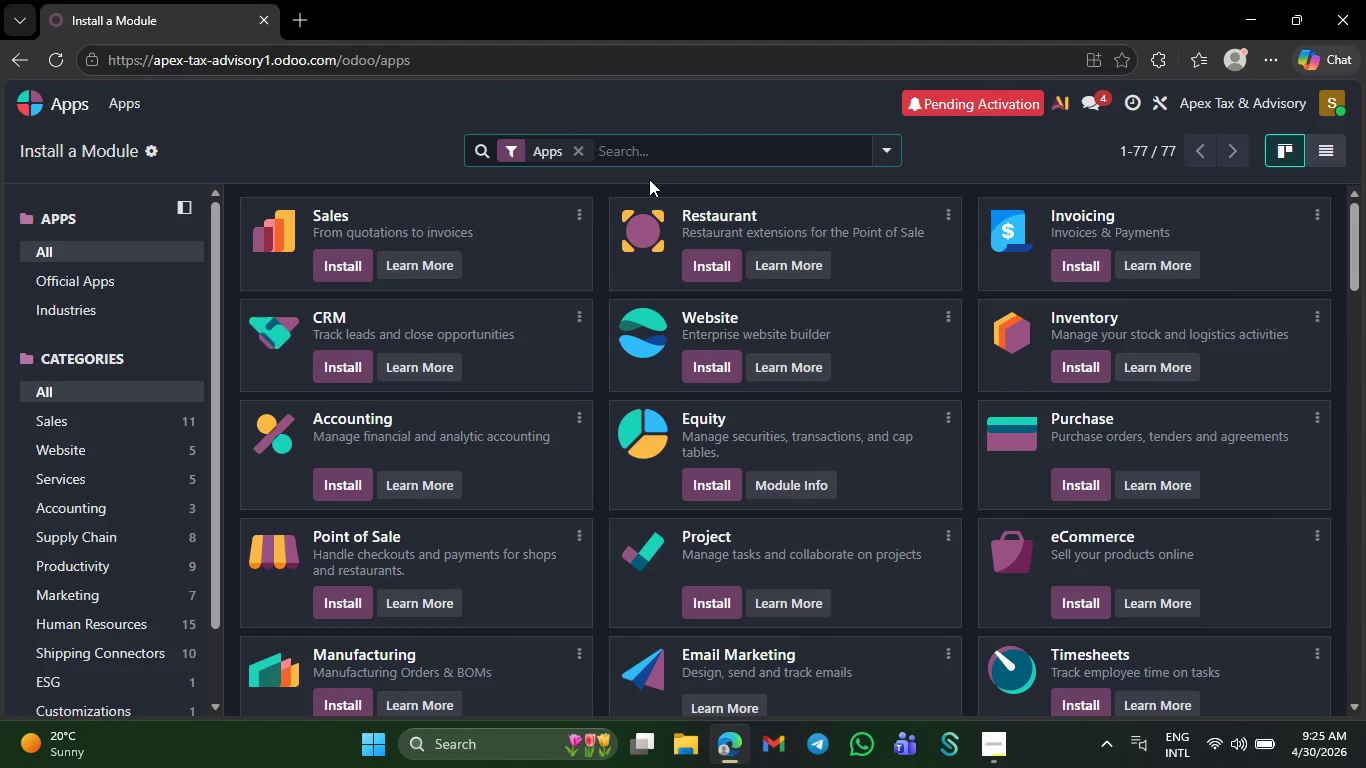 
left_click([74, 93])
 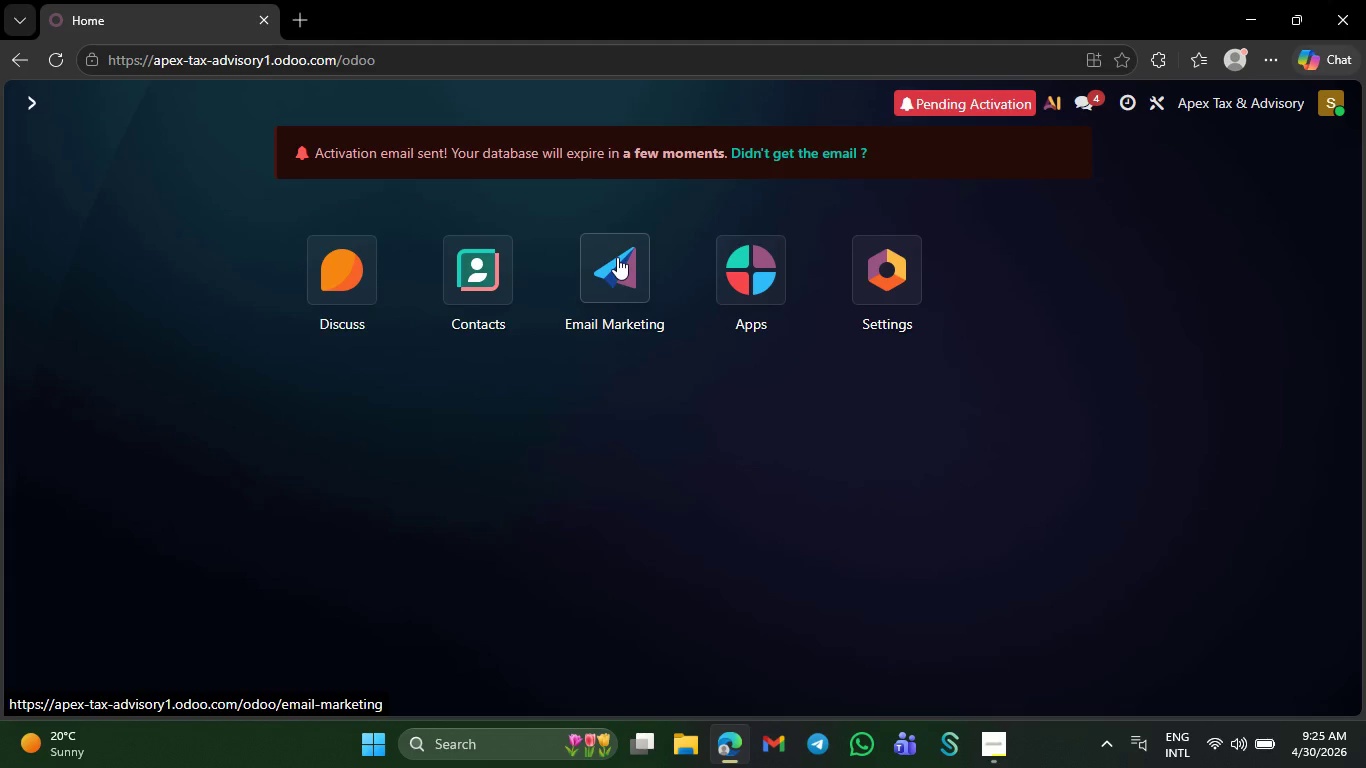 
left_click([617, 257])
 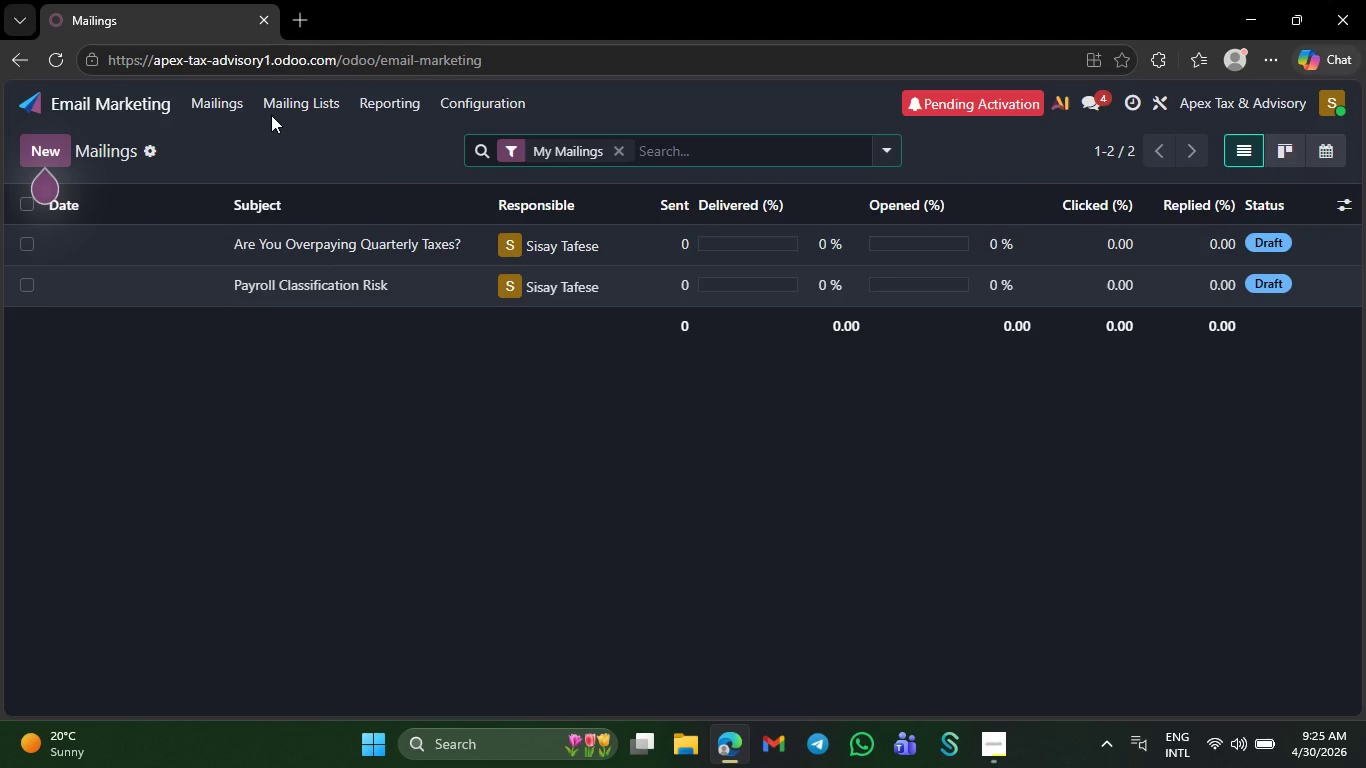 
left_click([285, 98])
 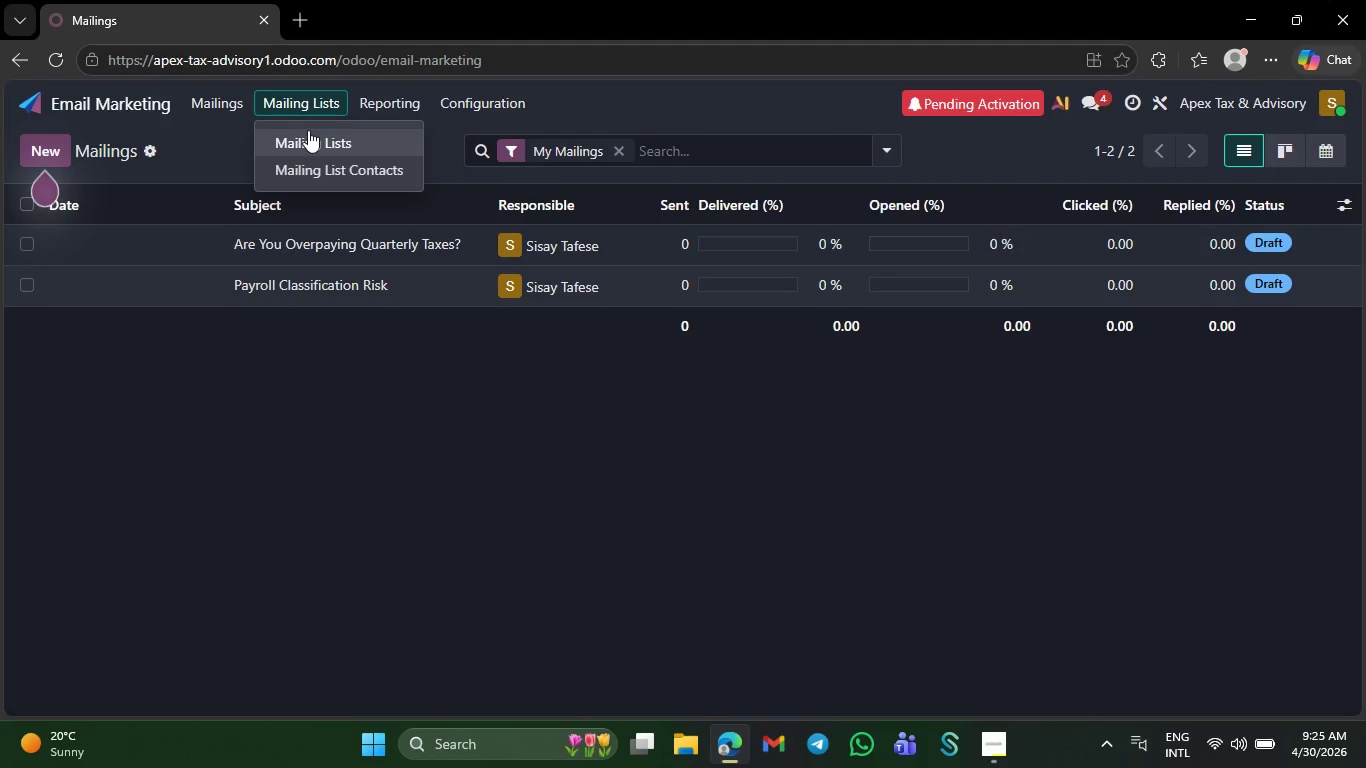 
left_click([308, 130])
 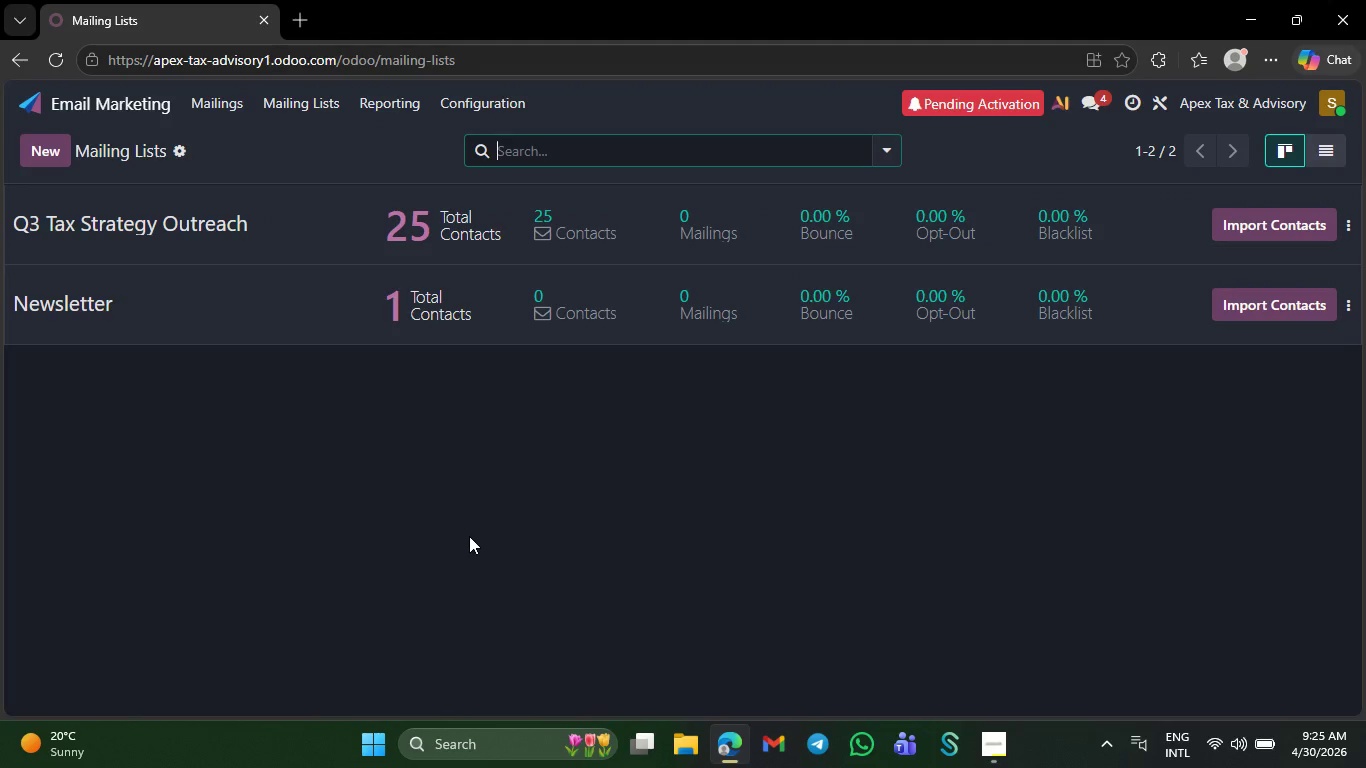 
wait(9.36)
 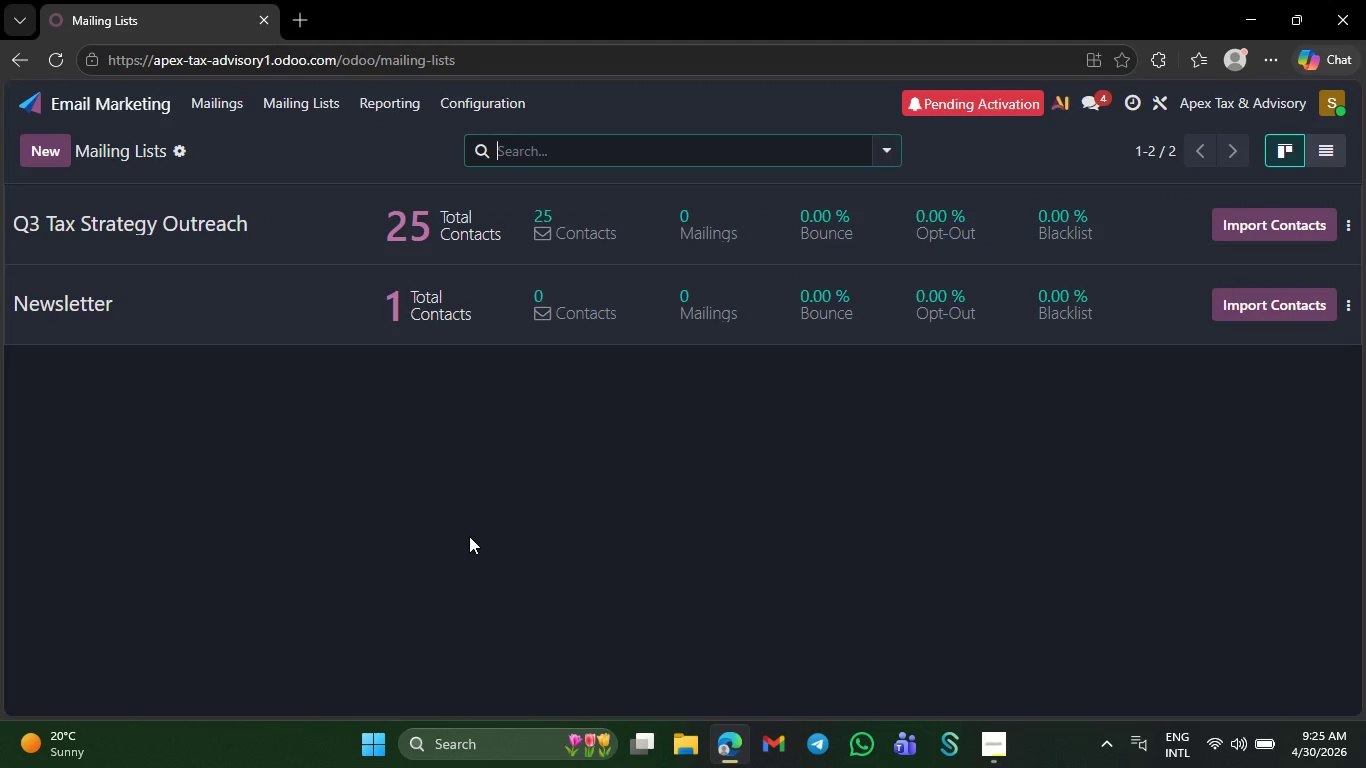 
left_click([420, 219])
 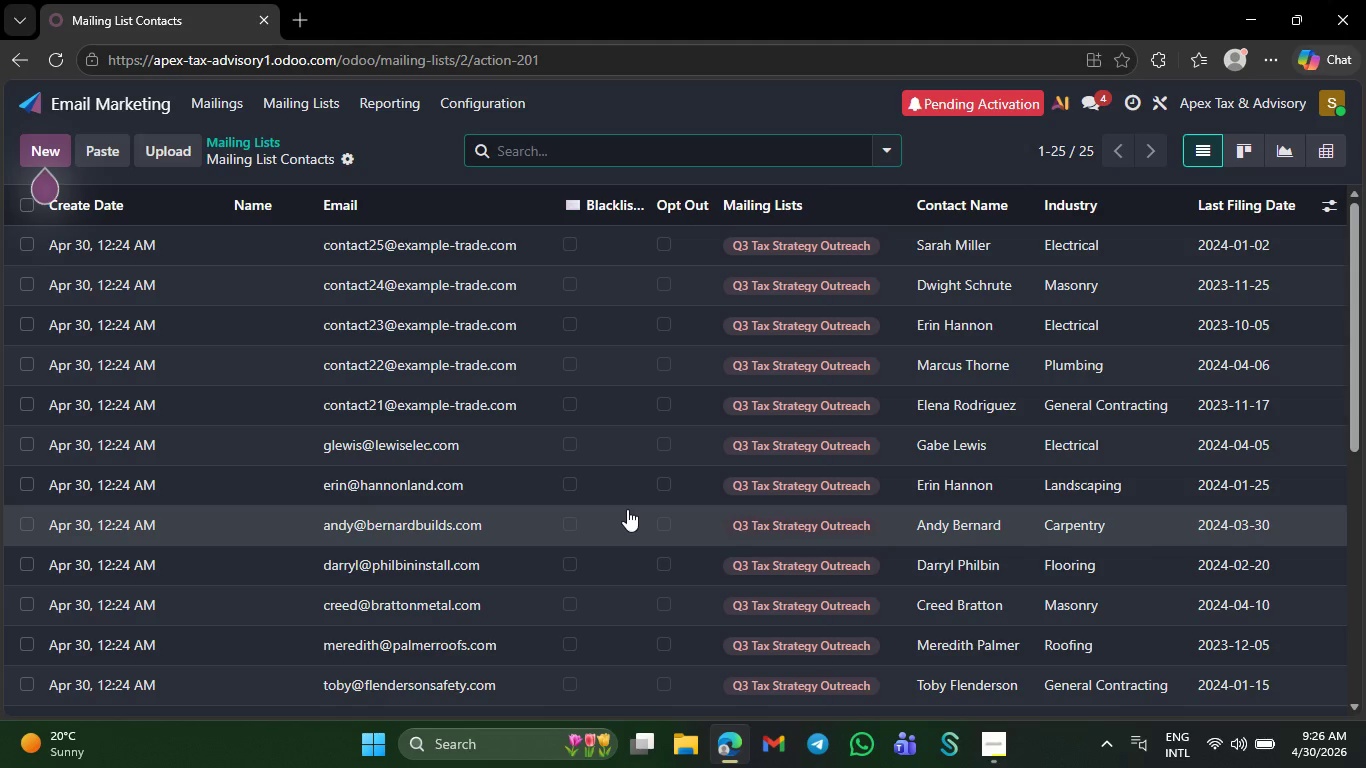 
wait(56.59)
 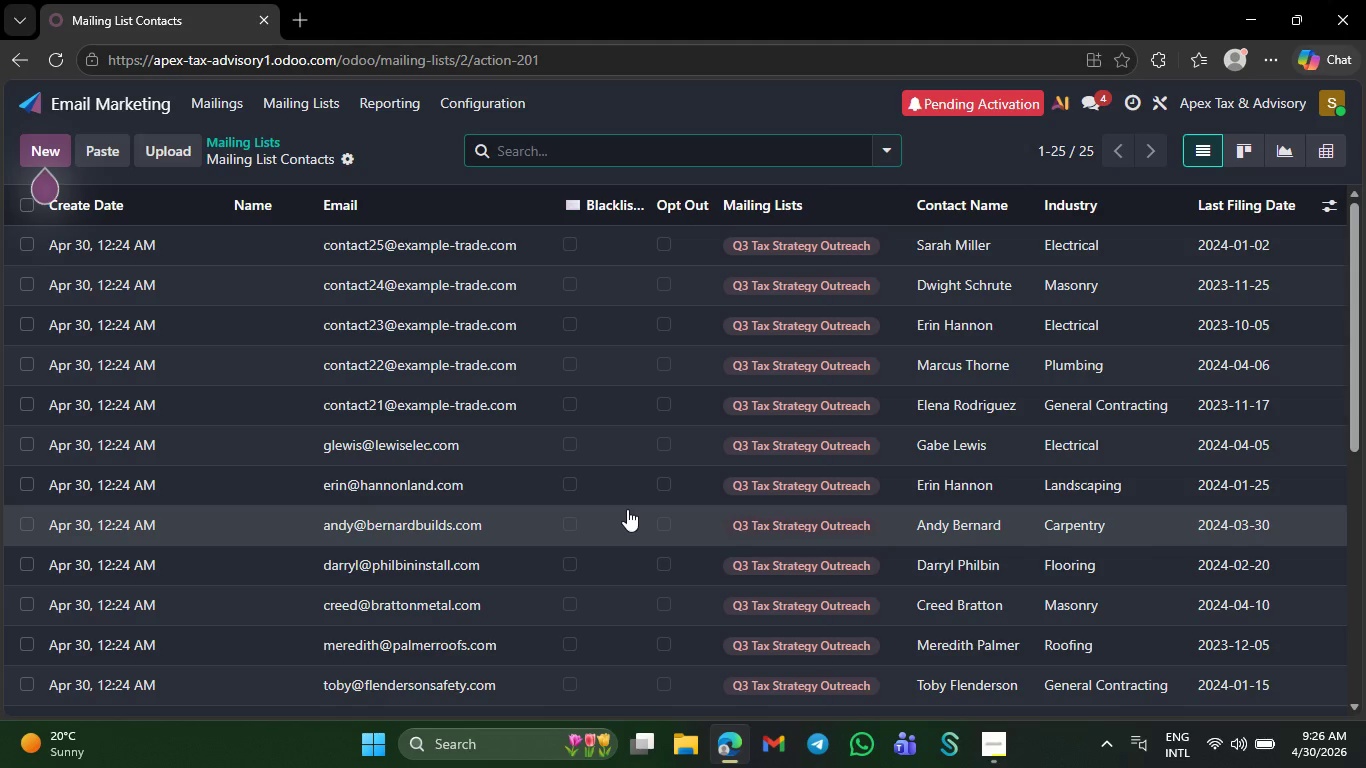 
left_click([204, 89])
 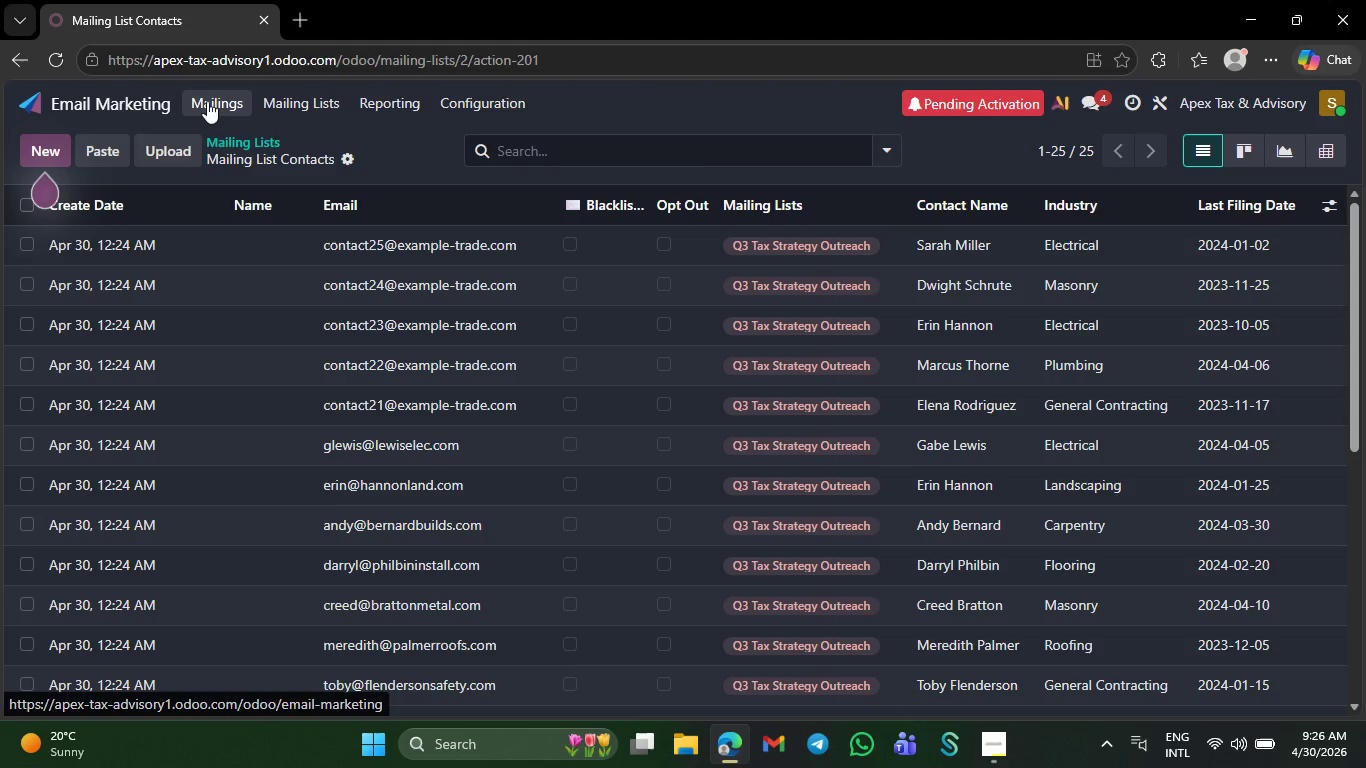 
left_click([207, 101])
 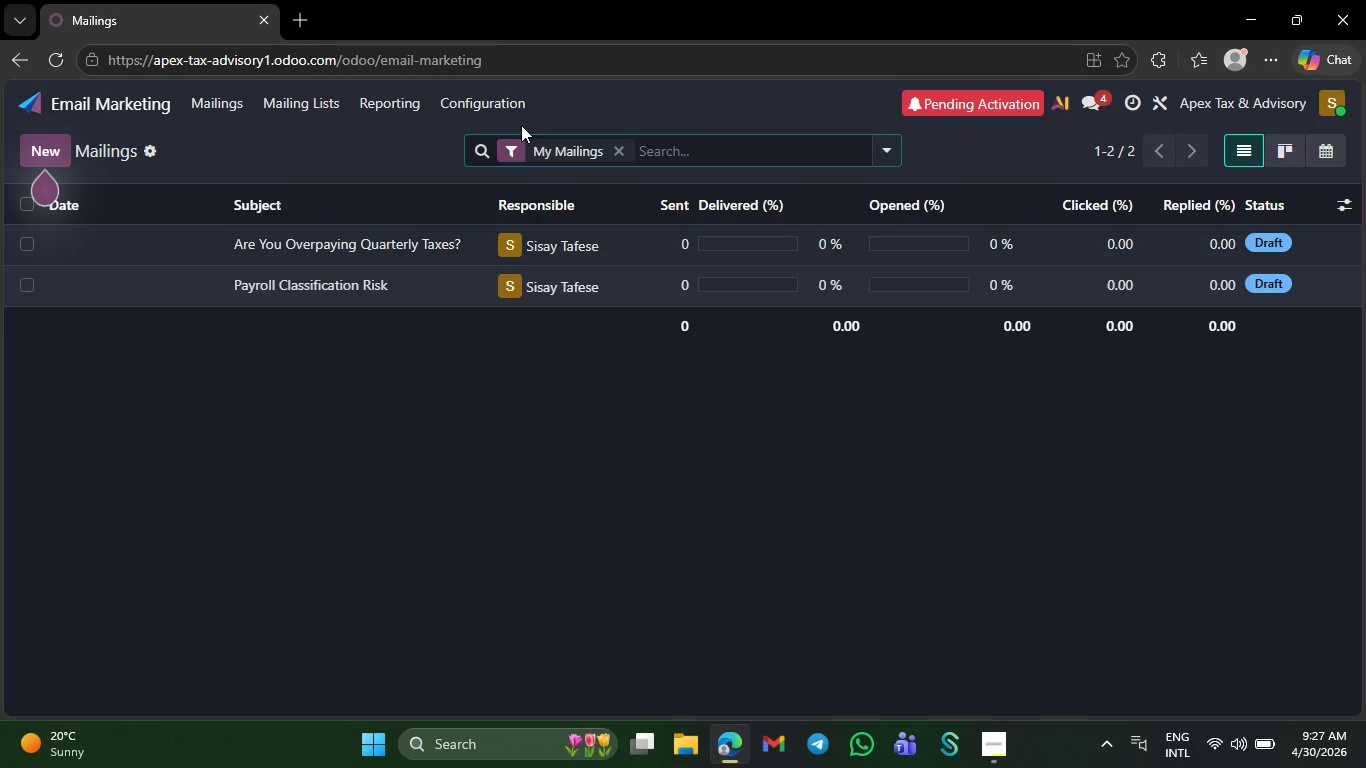 
wait(61.55)
 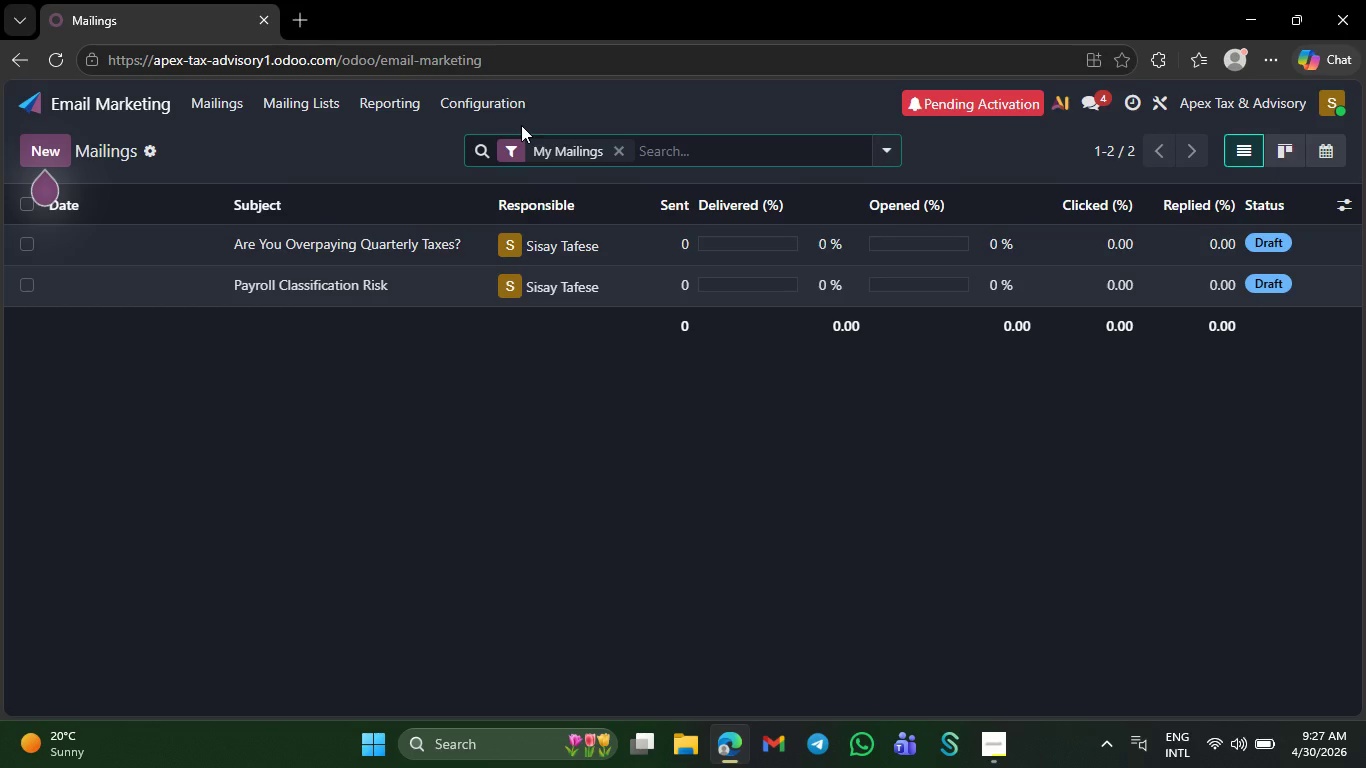 
left_click([73, 107])
 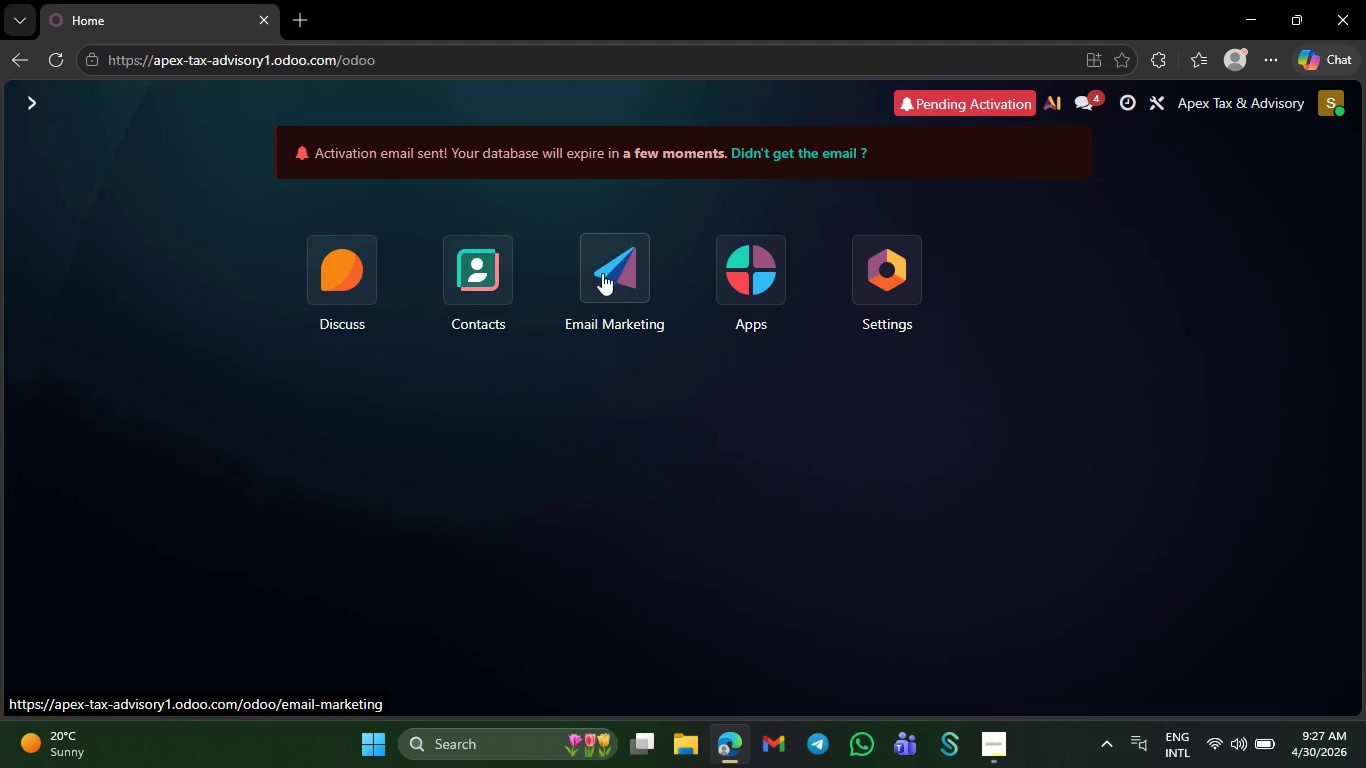 
left_click([602, 273])
 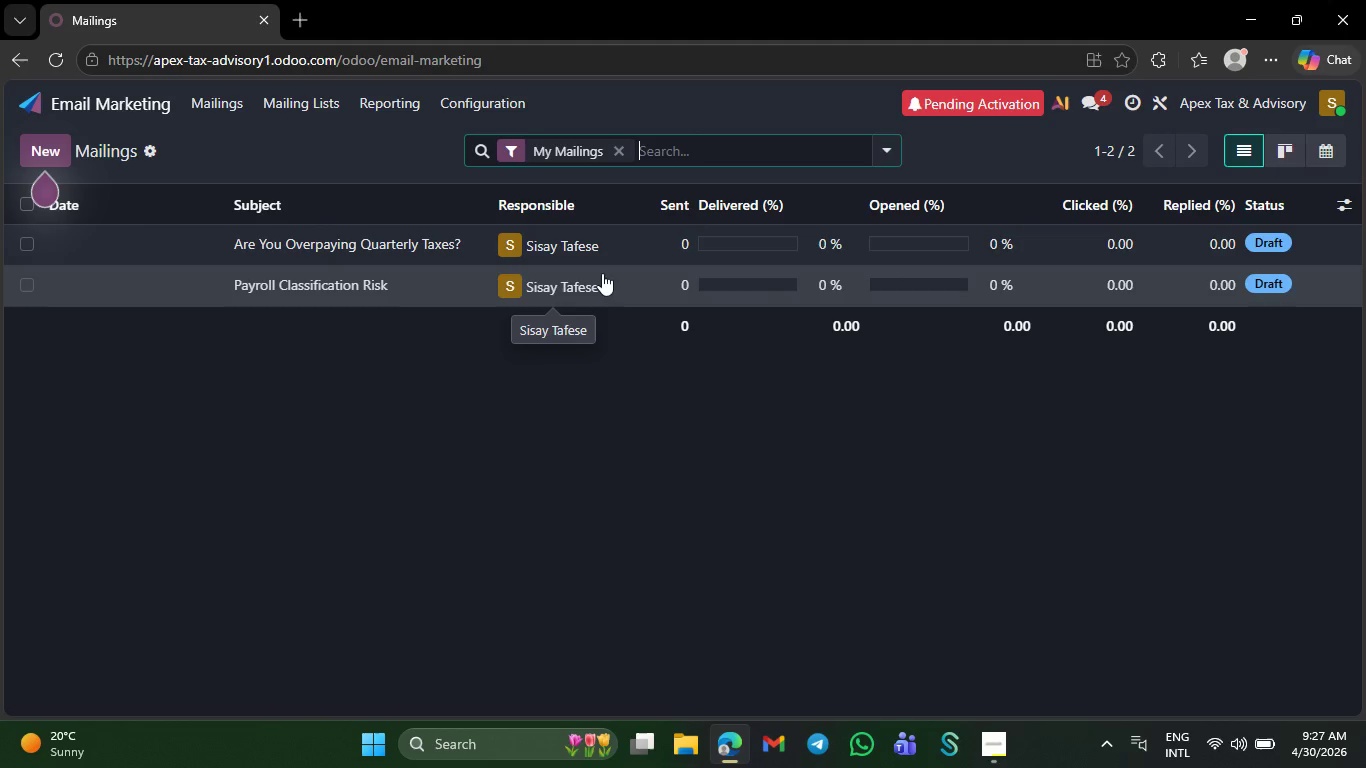 
wait(9.52)
 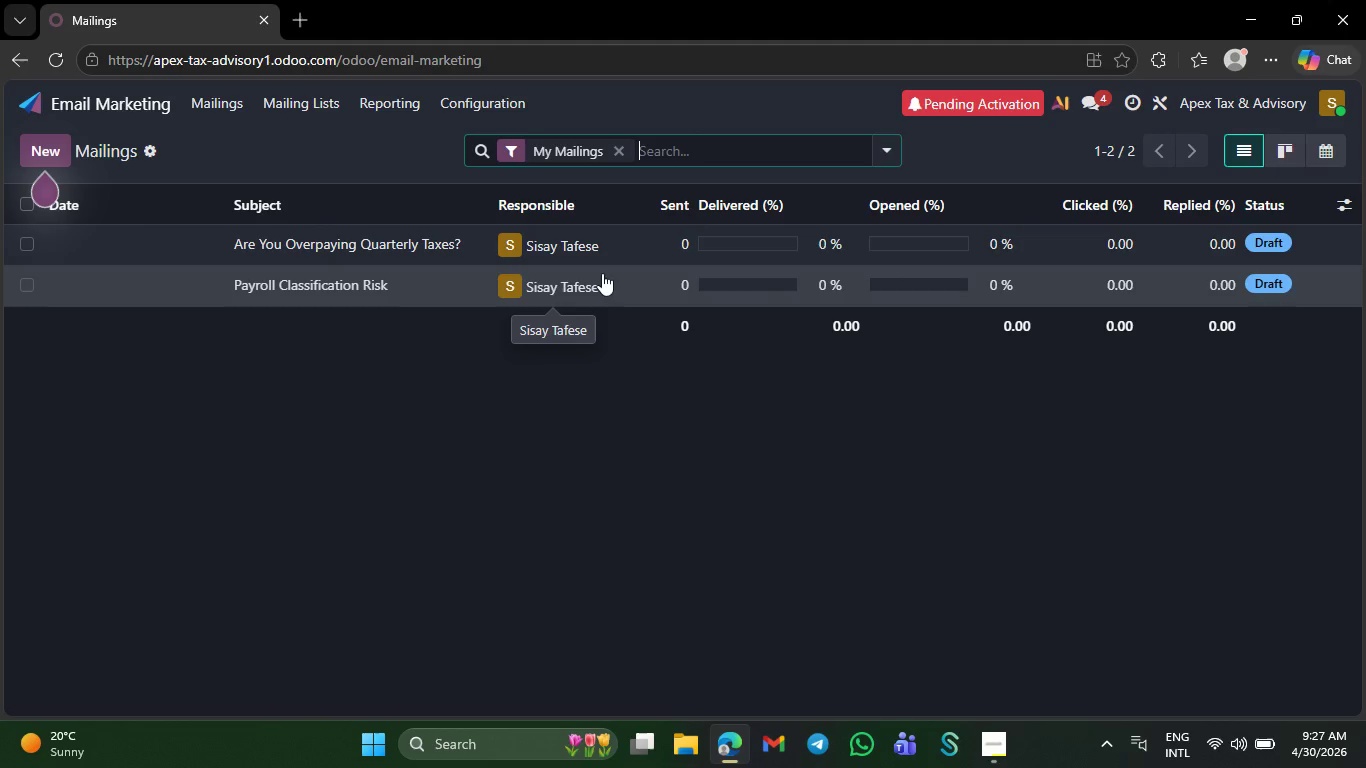 
left_click([225, 103])
 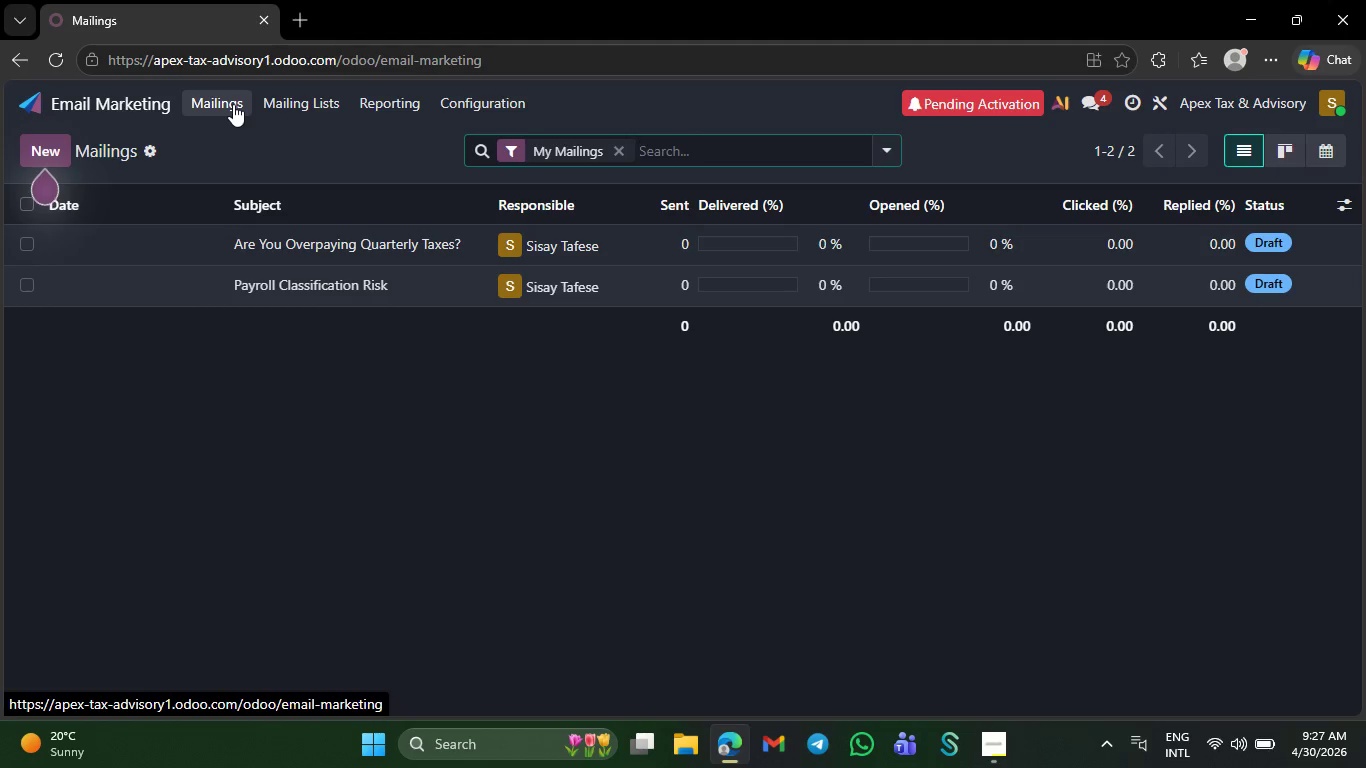 
wait(10.17)
 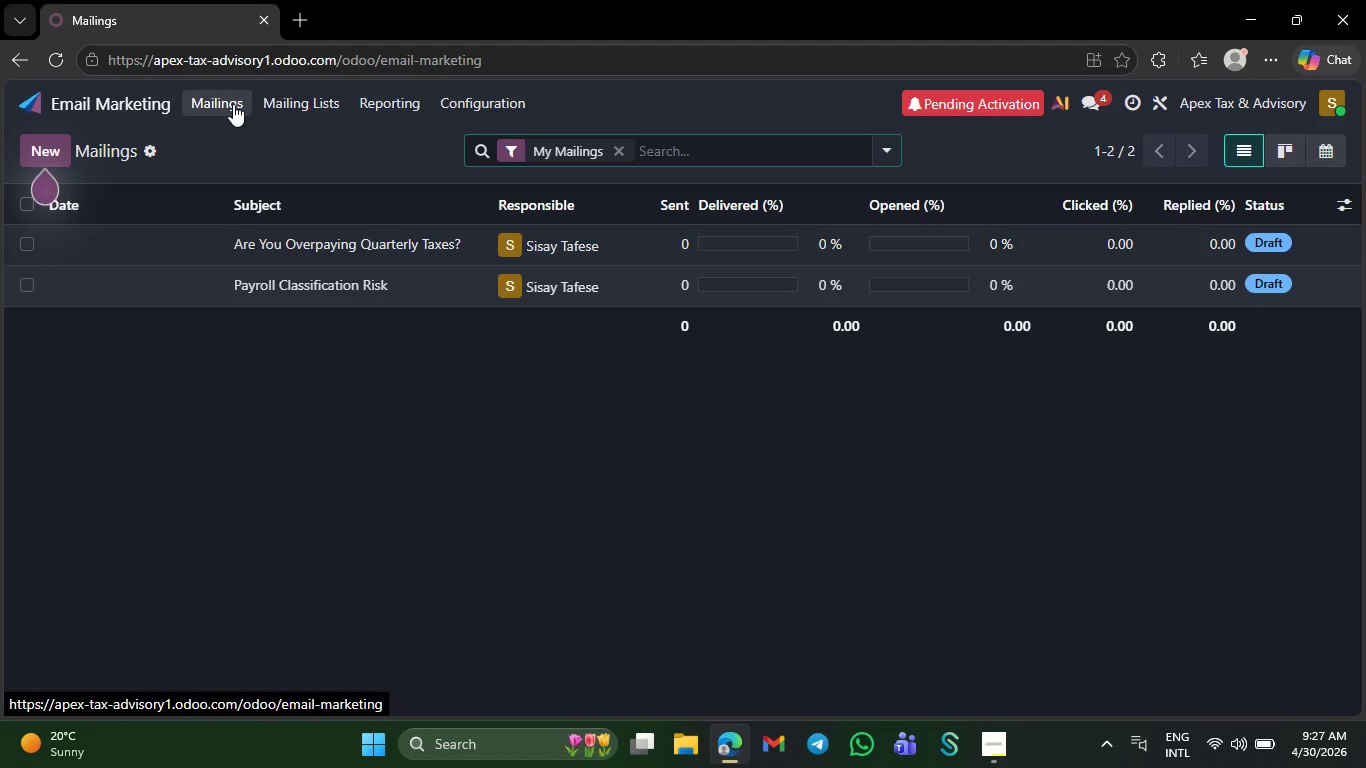 
left_click([110, 150])
 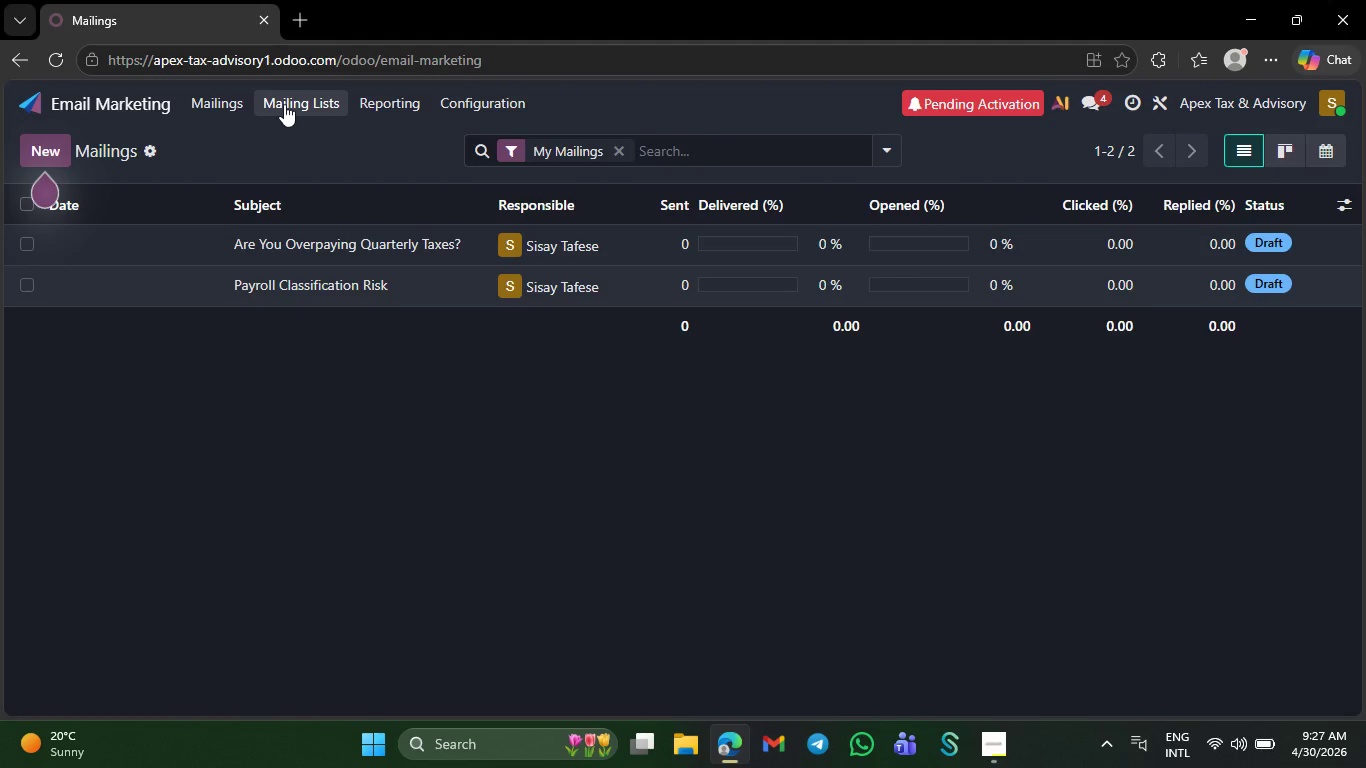 
left_click([455, 102])
 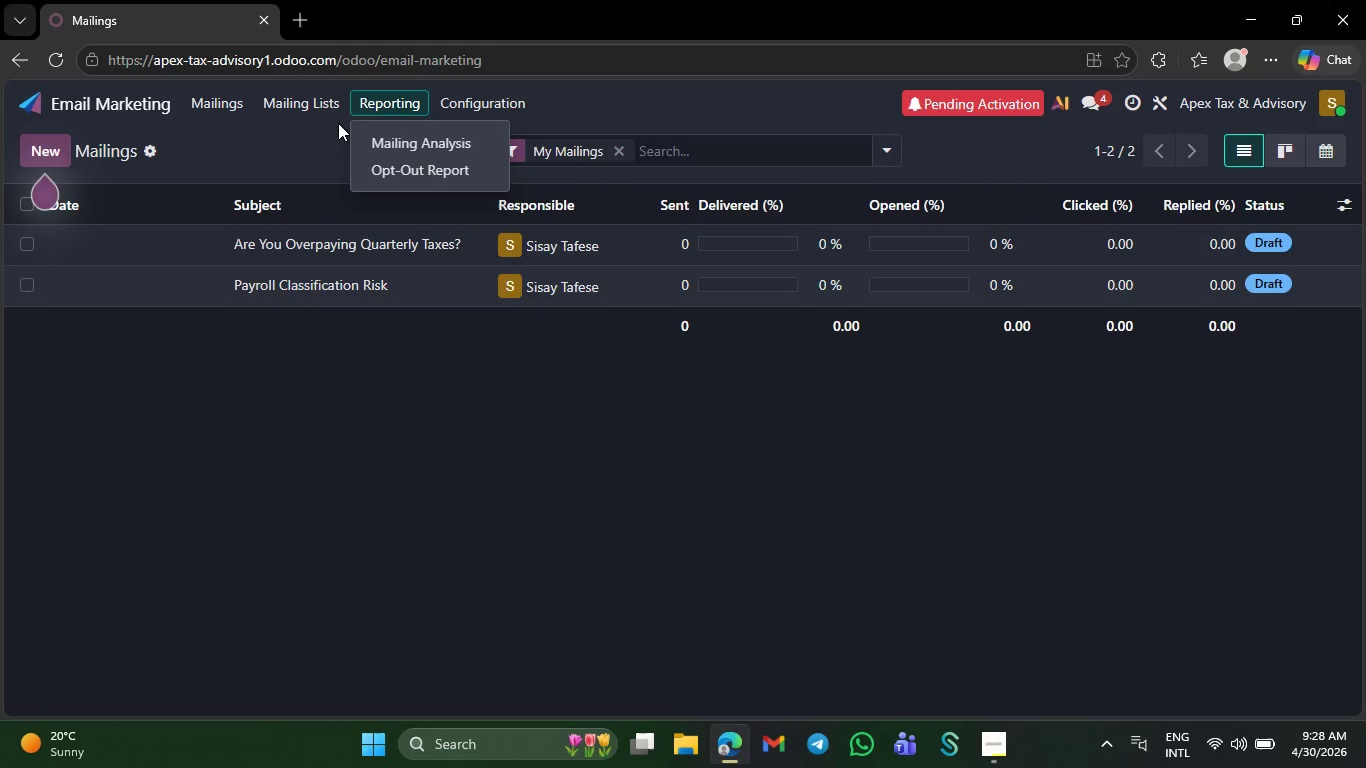 
wait(5.12)
 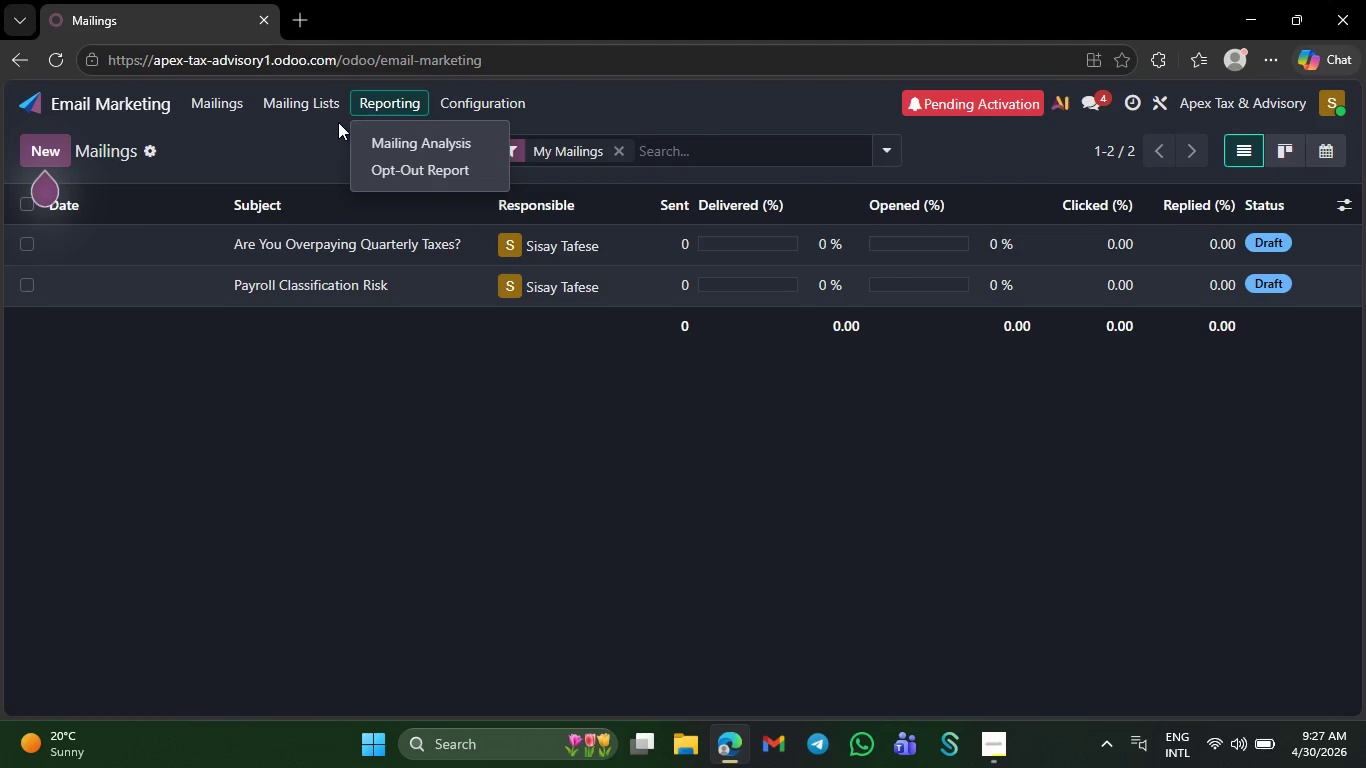 
mouse_move([296, 127])
 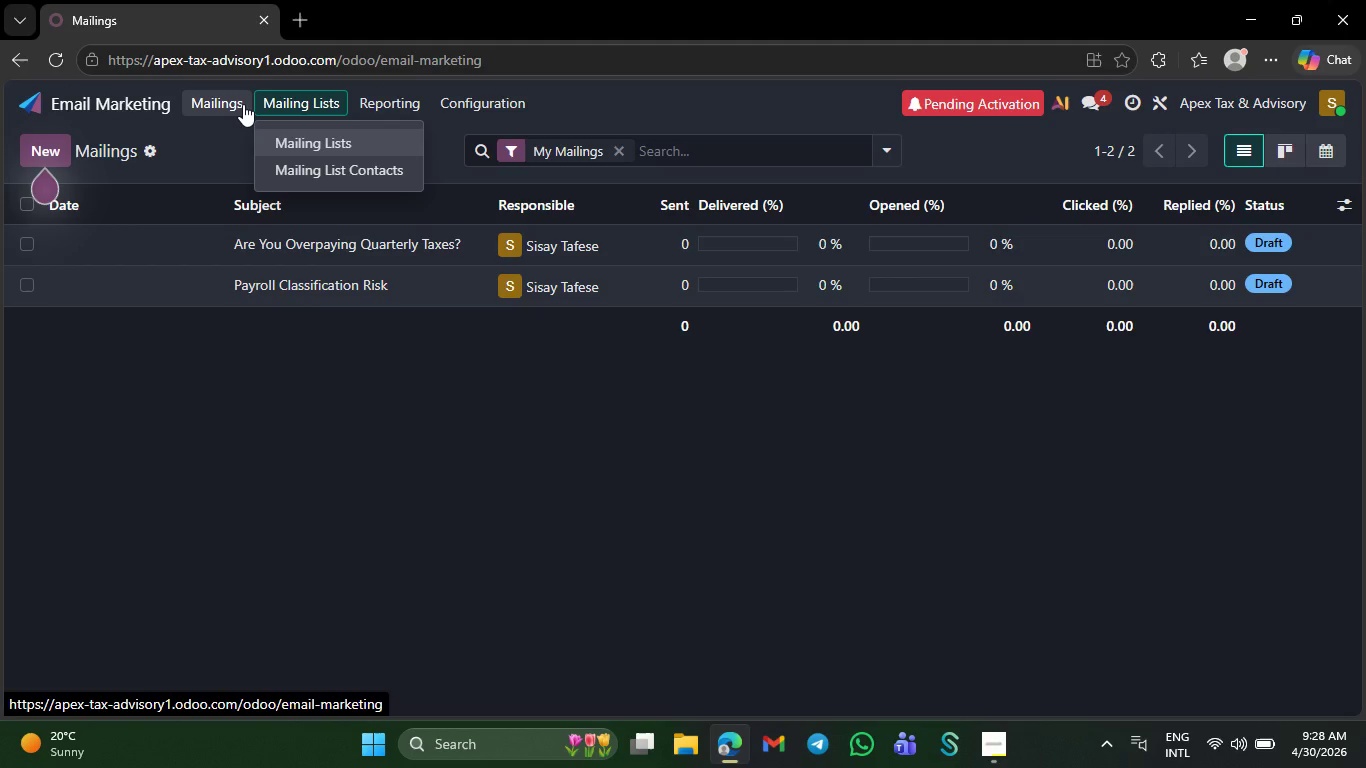 
wait(14.12)
 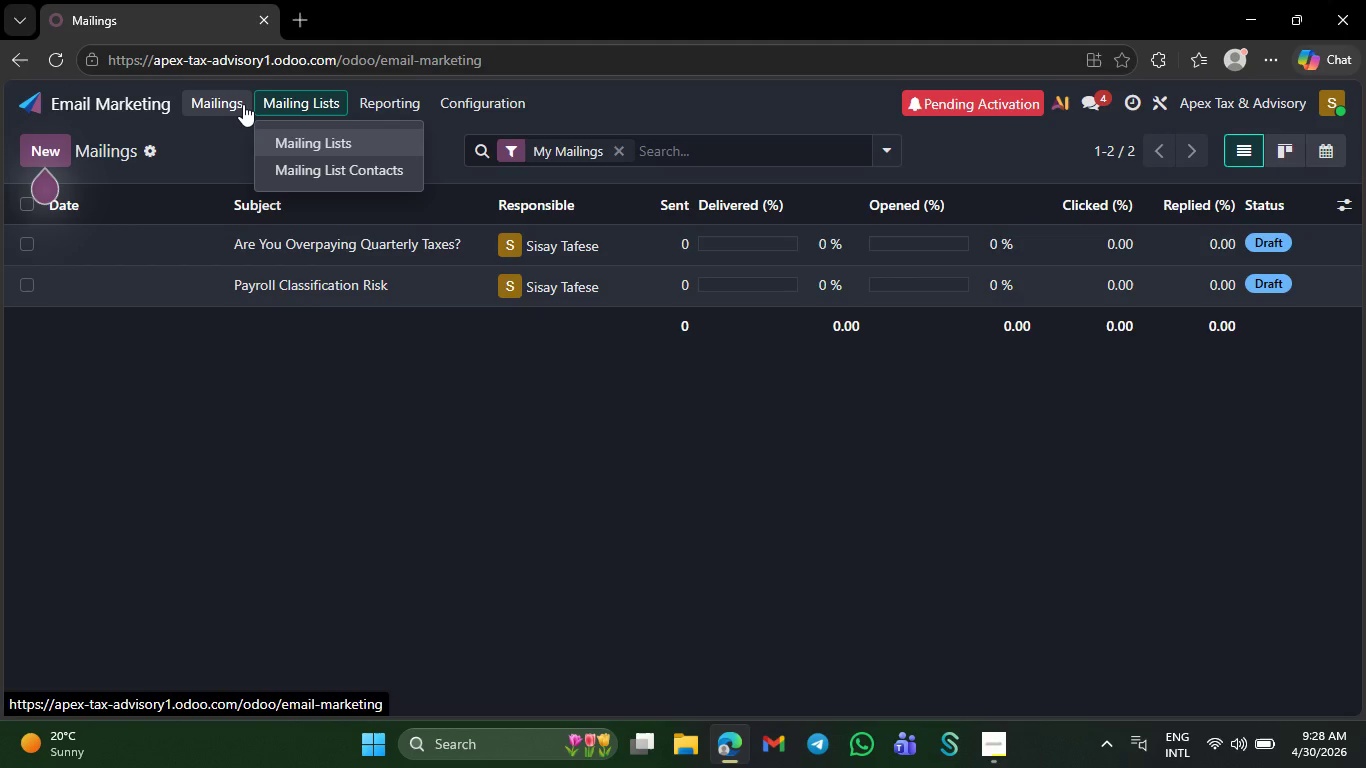 
left_click([130, 100])
 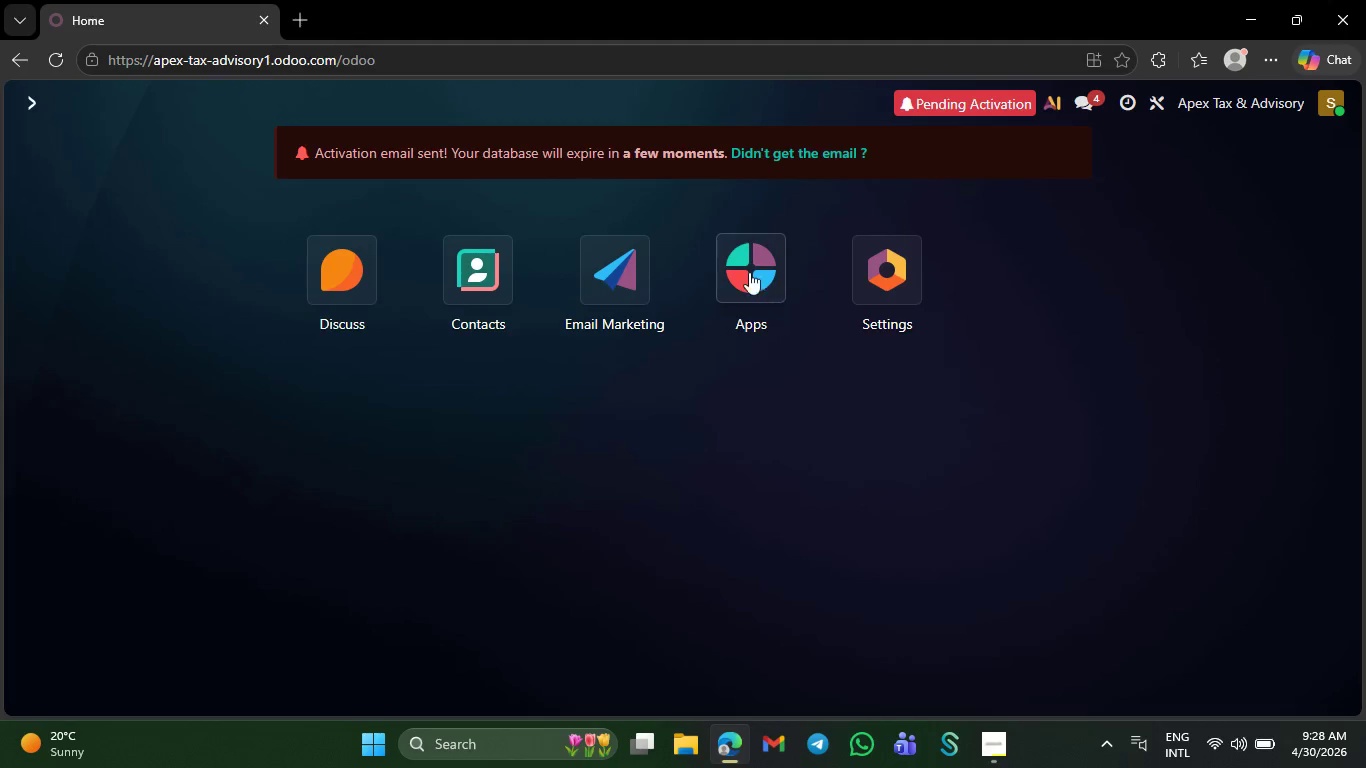 
left_click([747, 271])
 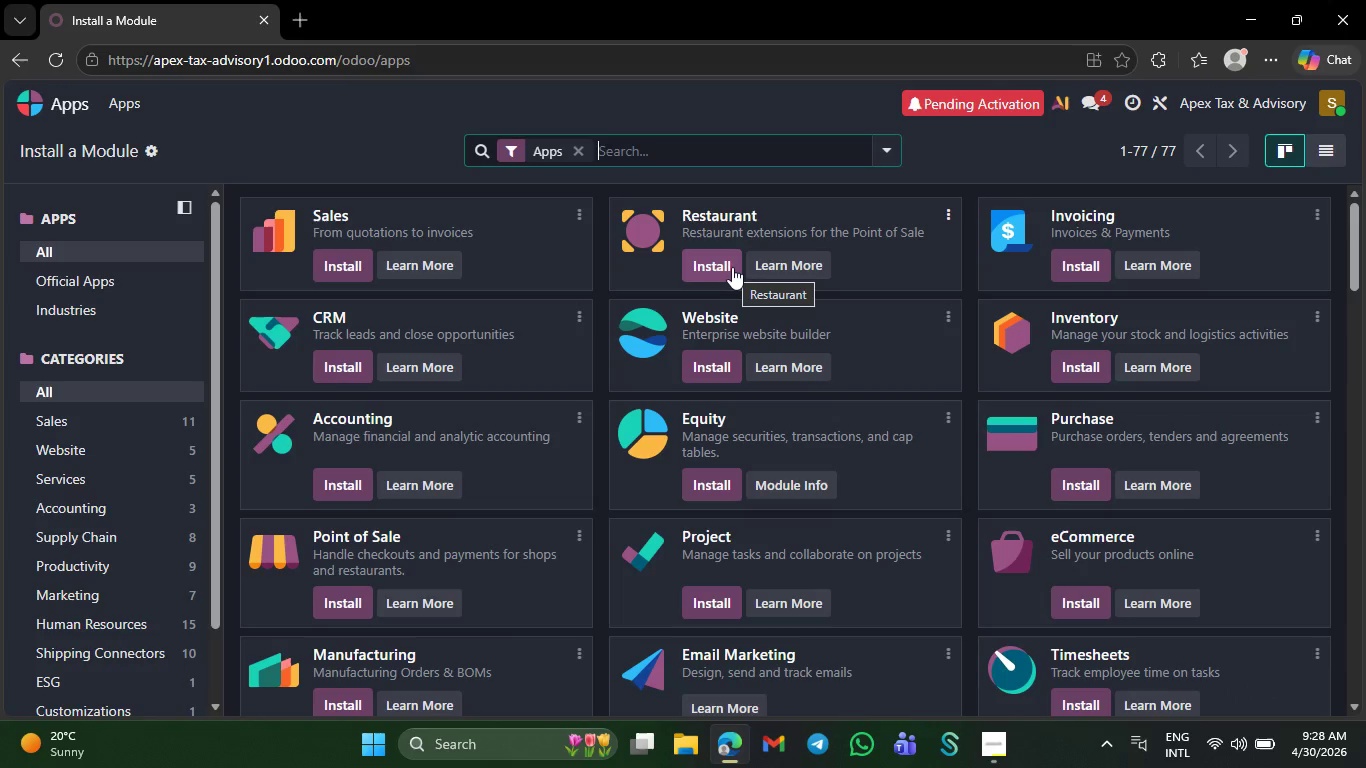 
type(ma)
 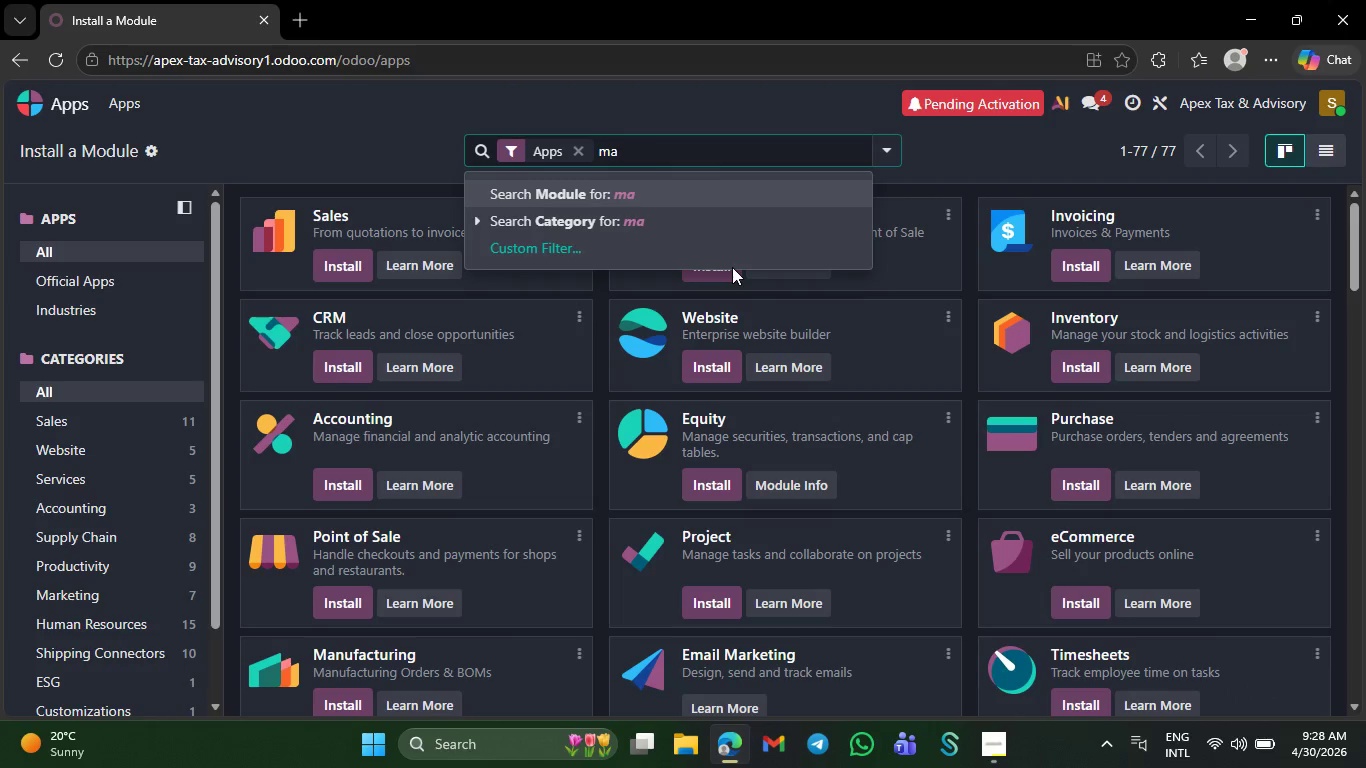 
type(rketing)
key(NumpadEnter)
 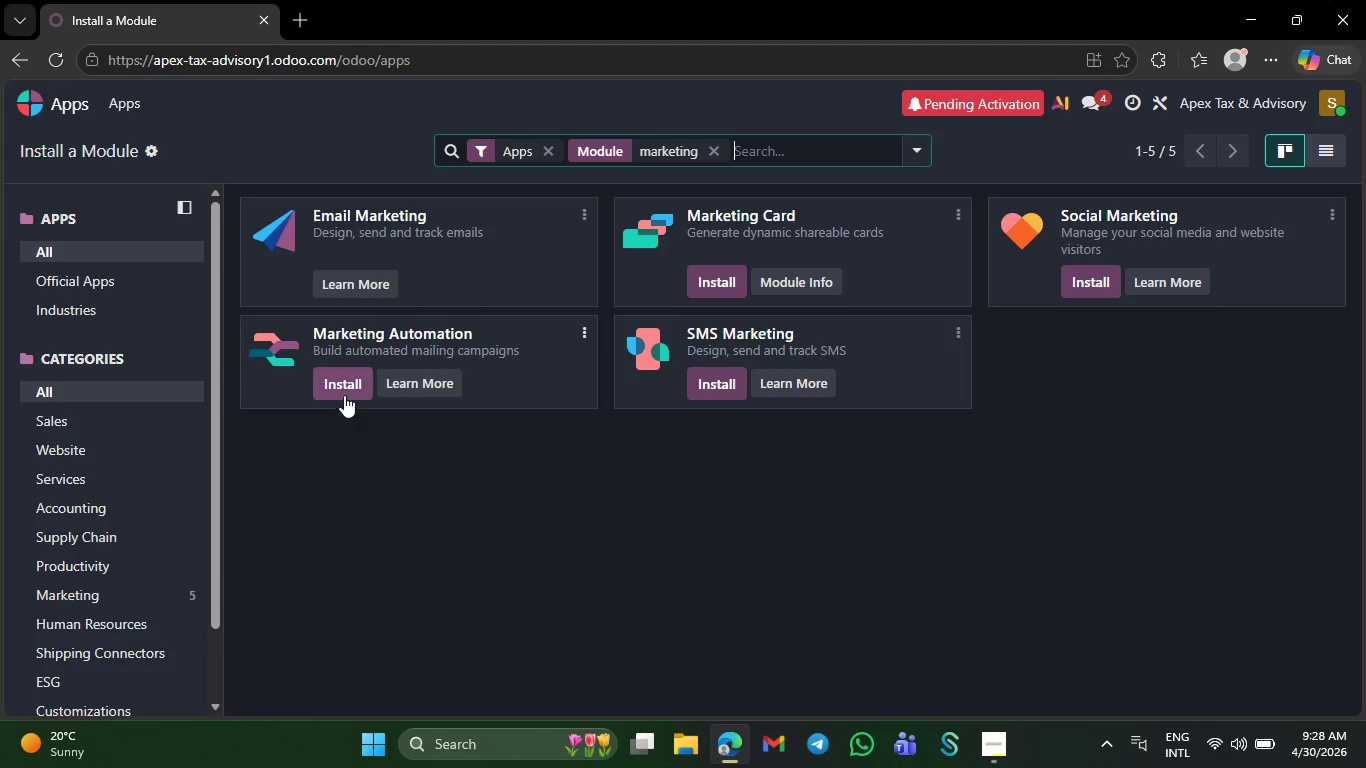 
left_click([344, 388])
 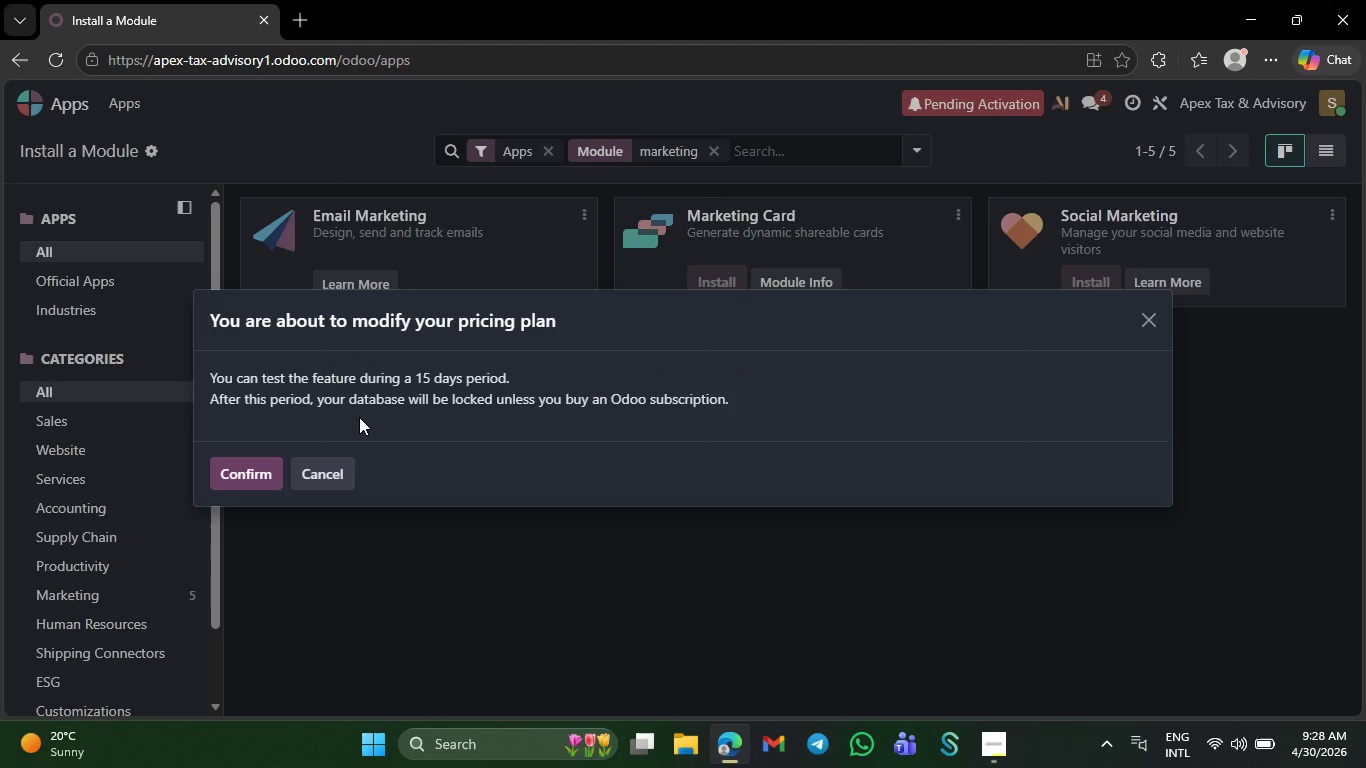 
wait(16.73)
 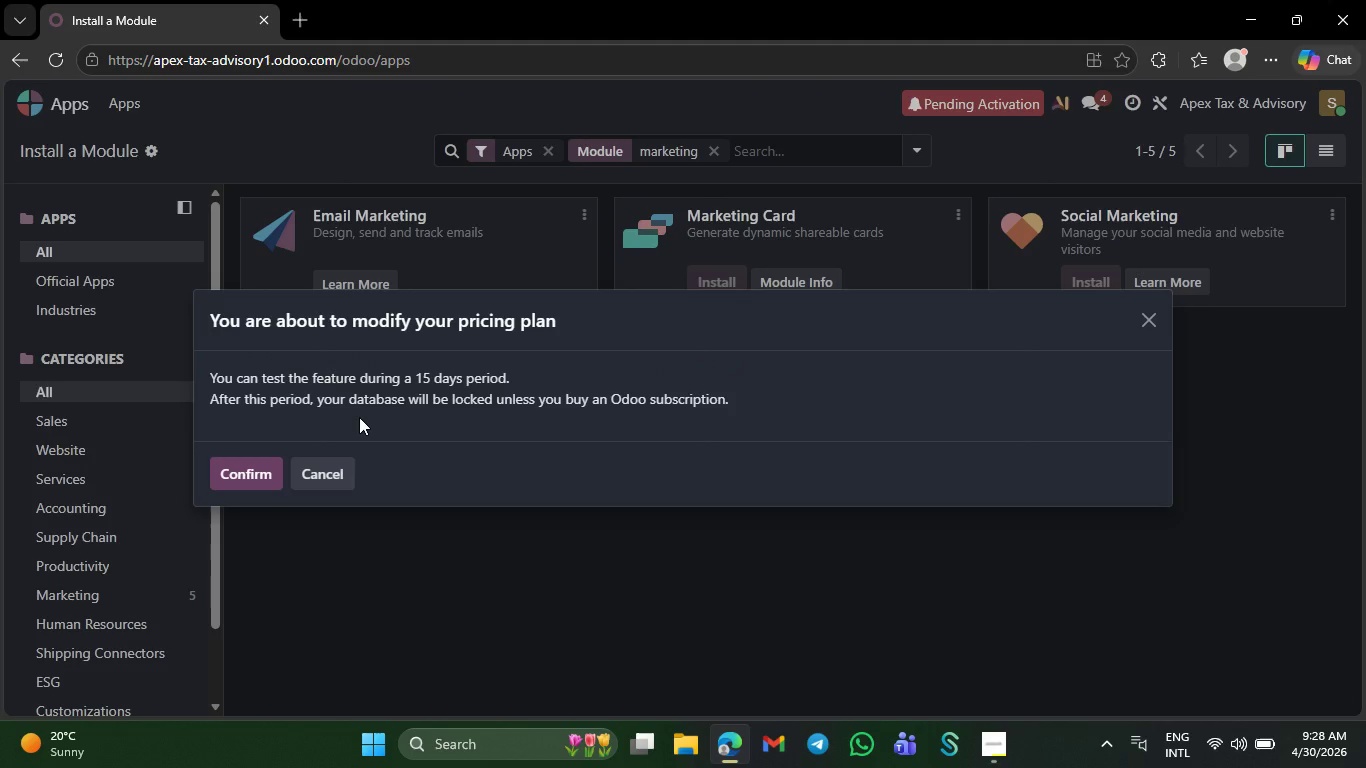 
left_click([252, 484])
 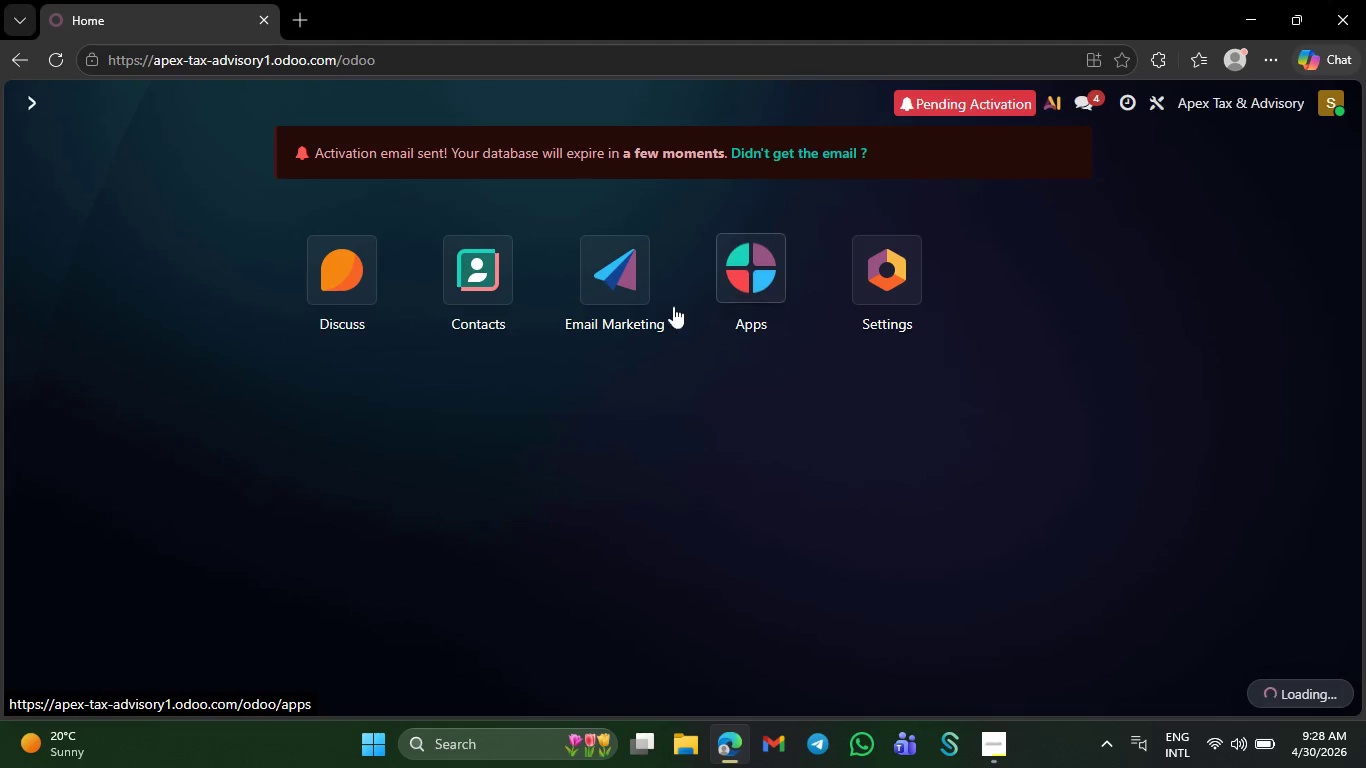 
left_click([598, 283])
 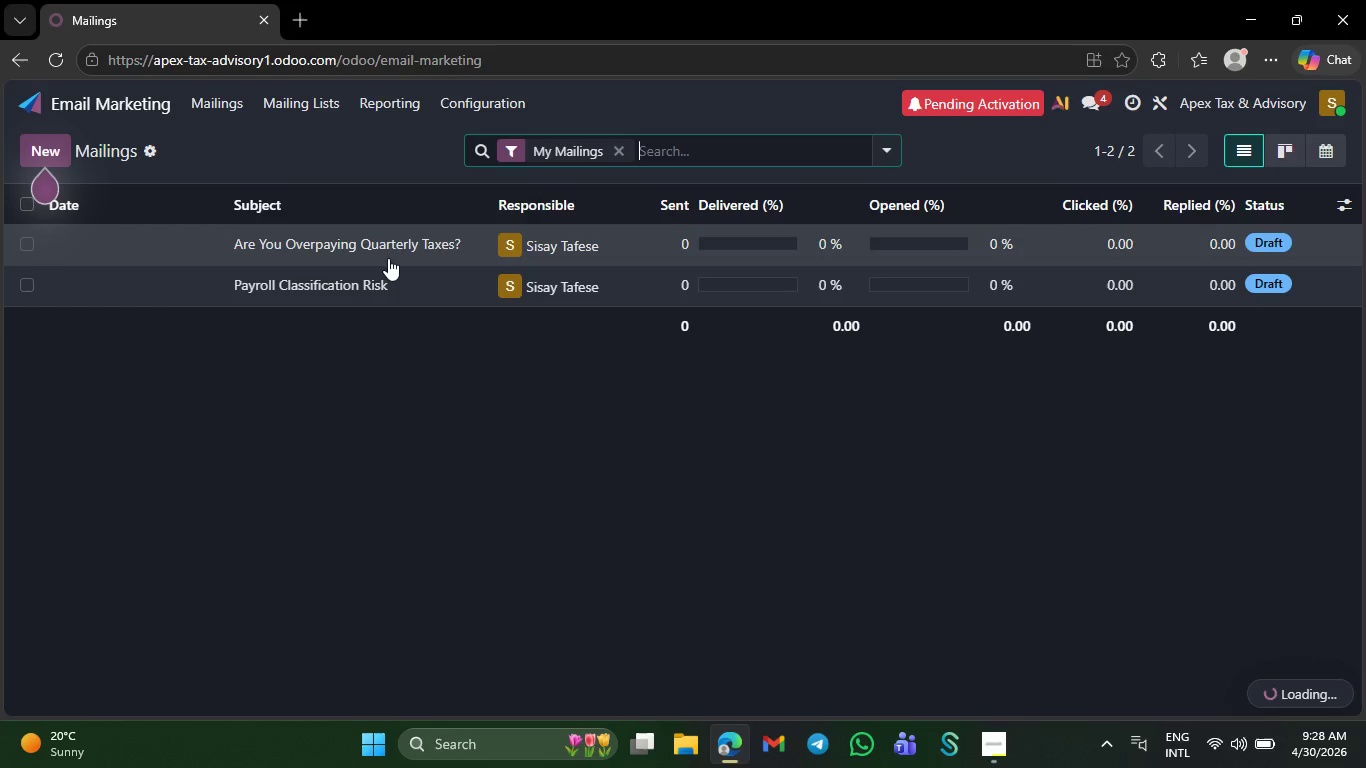 
left_click([388, 258])
 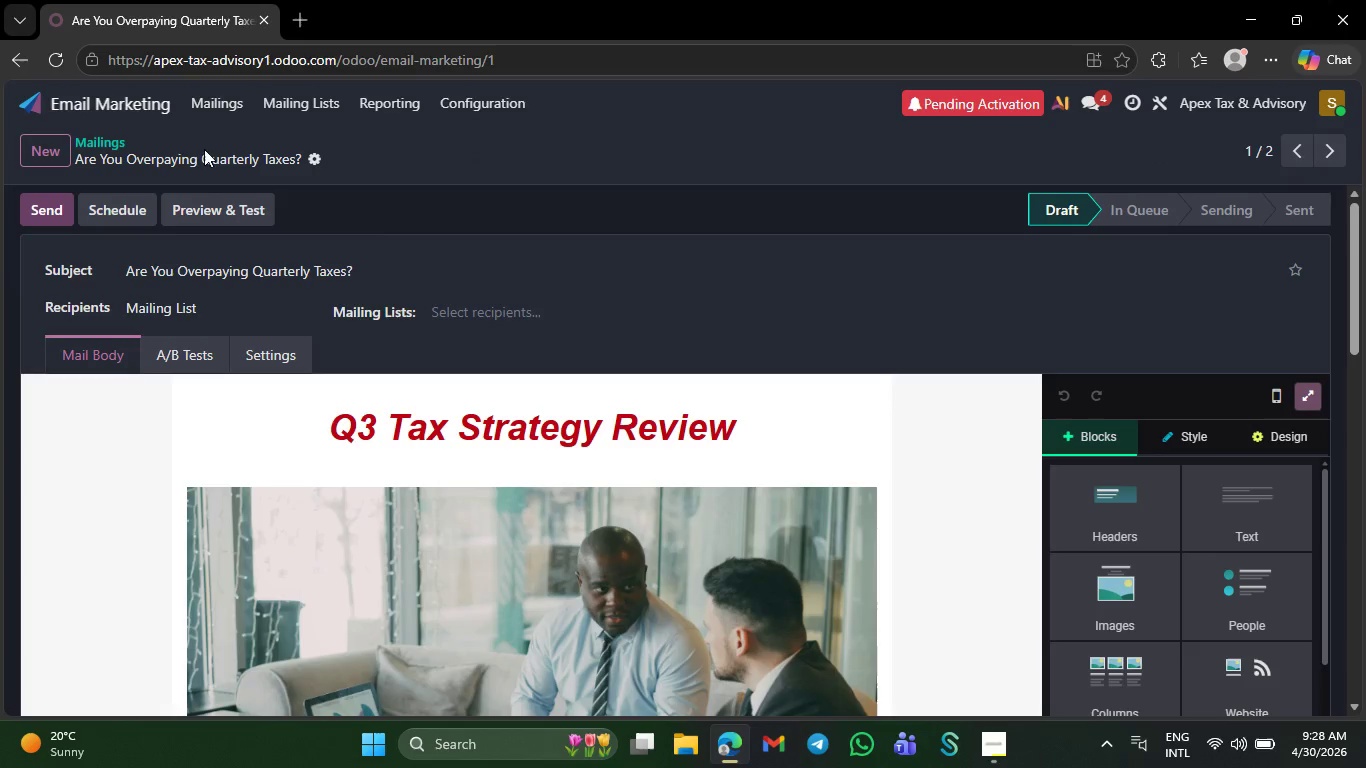 
left_click([110, 196])
 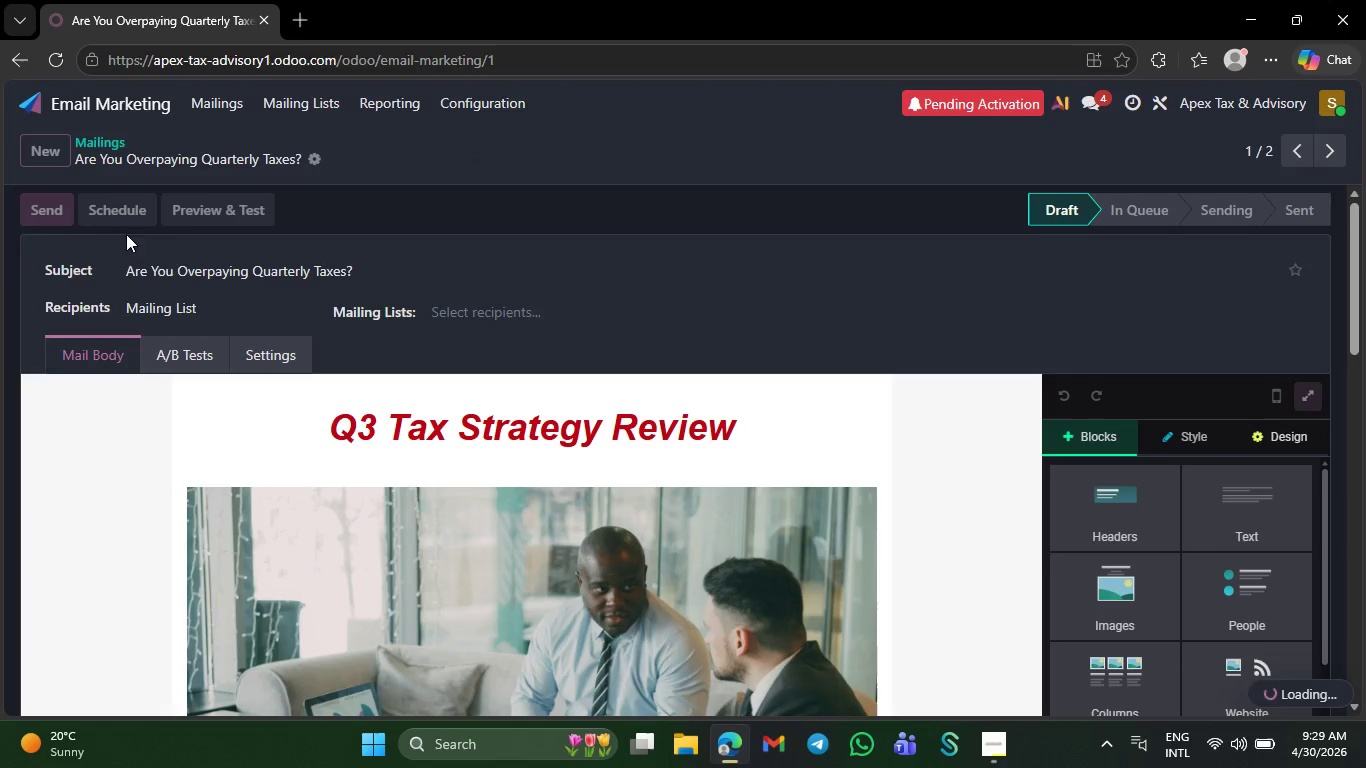 
mouse_move([508, 310])
 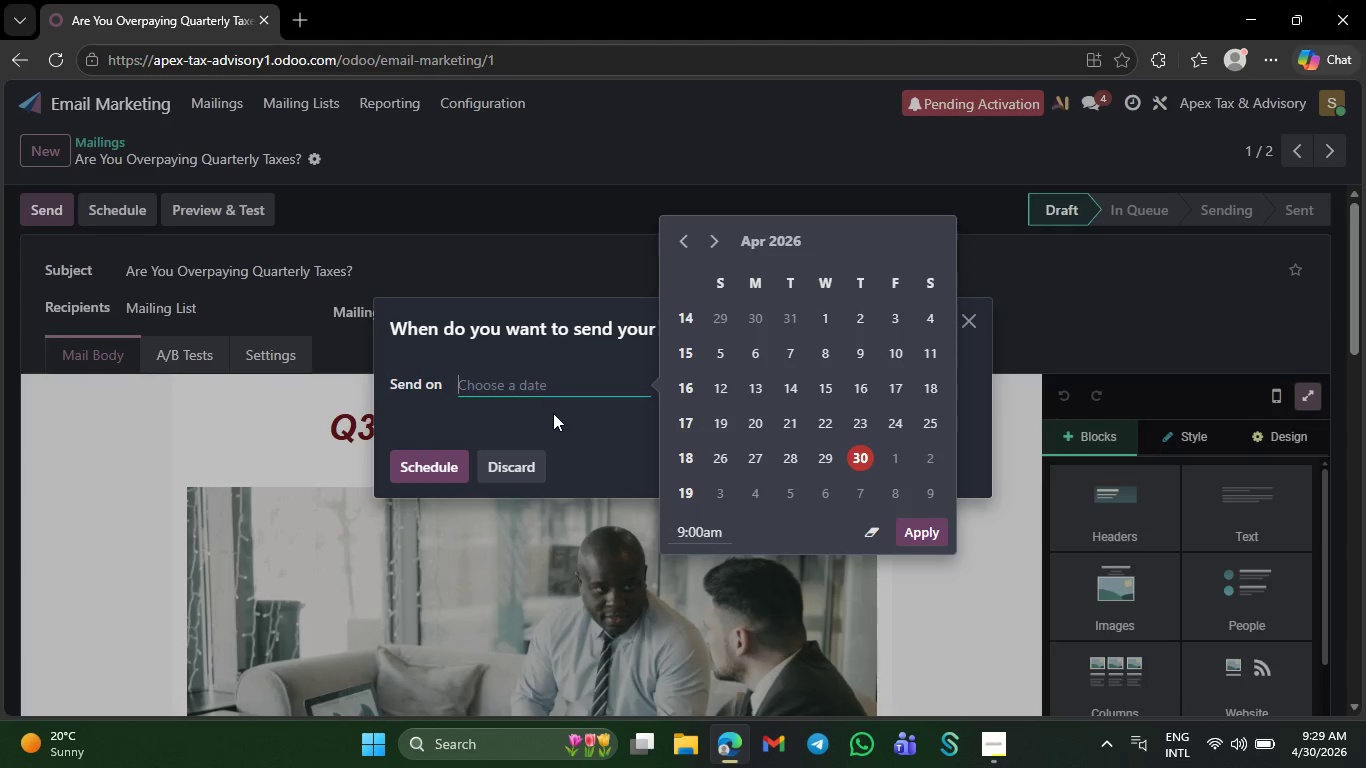 
left_click([553, 413])
 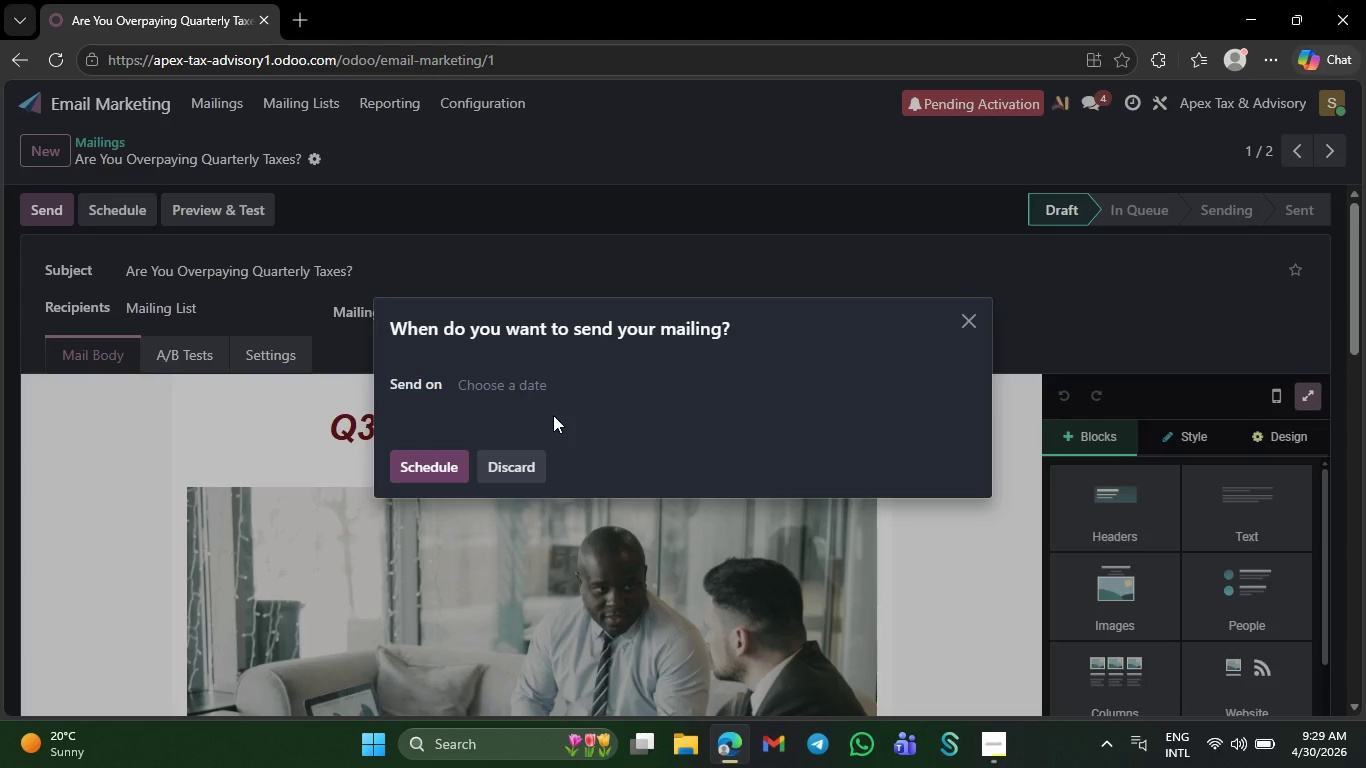 
wait(7.75)
 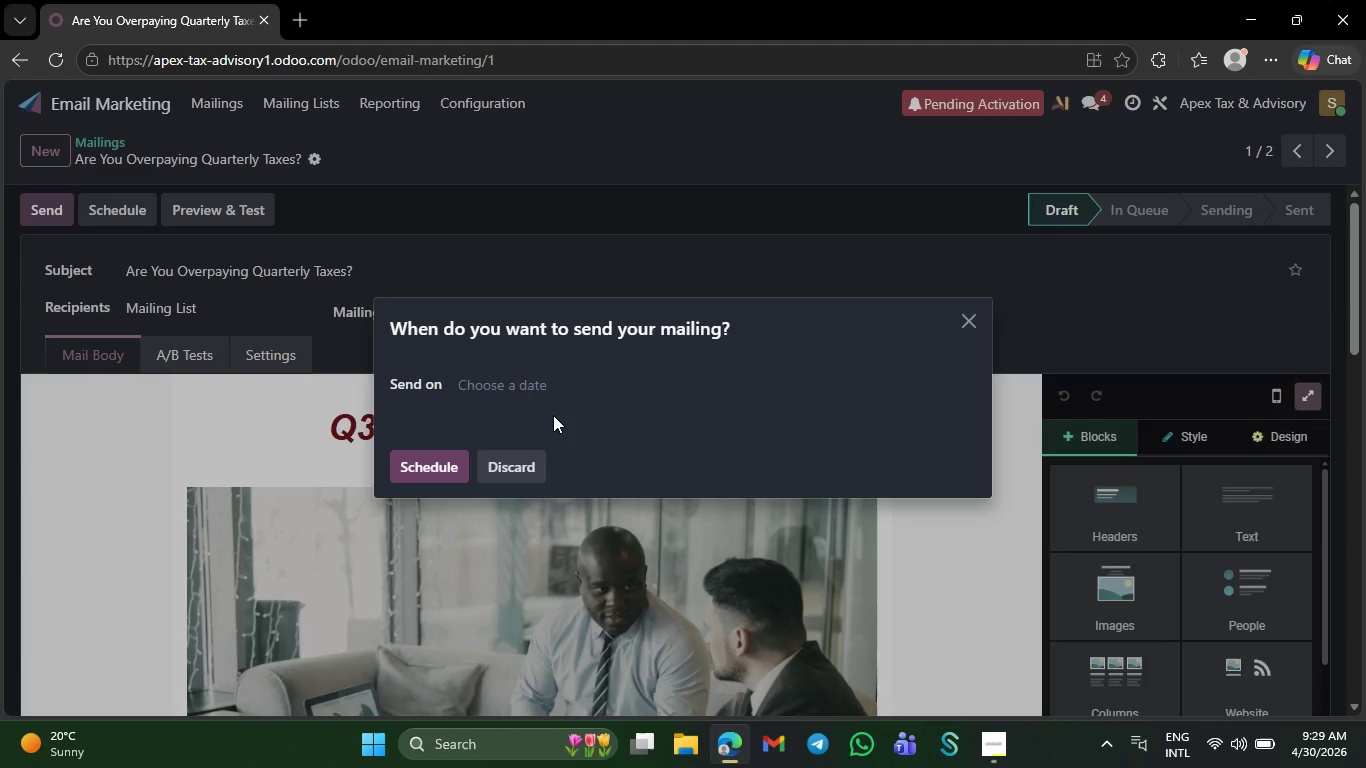 
left_click([963, 326])
 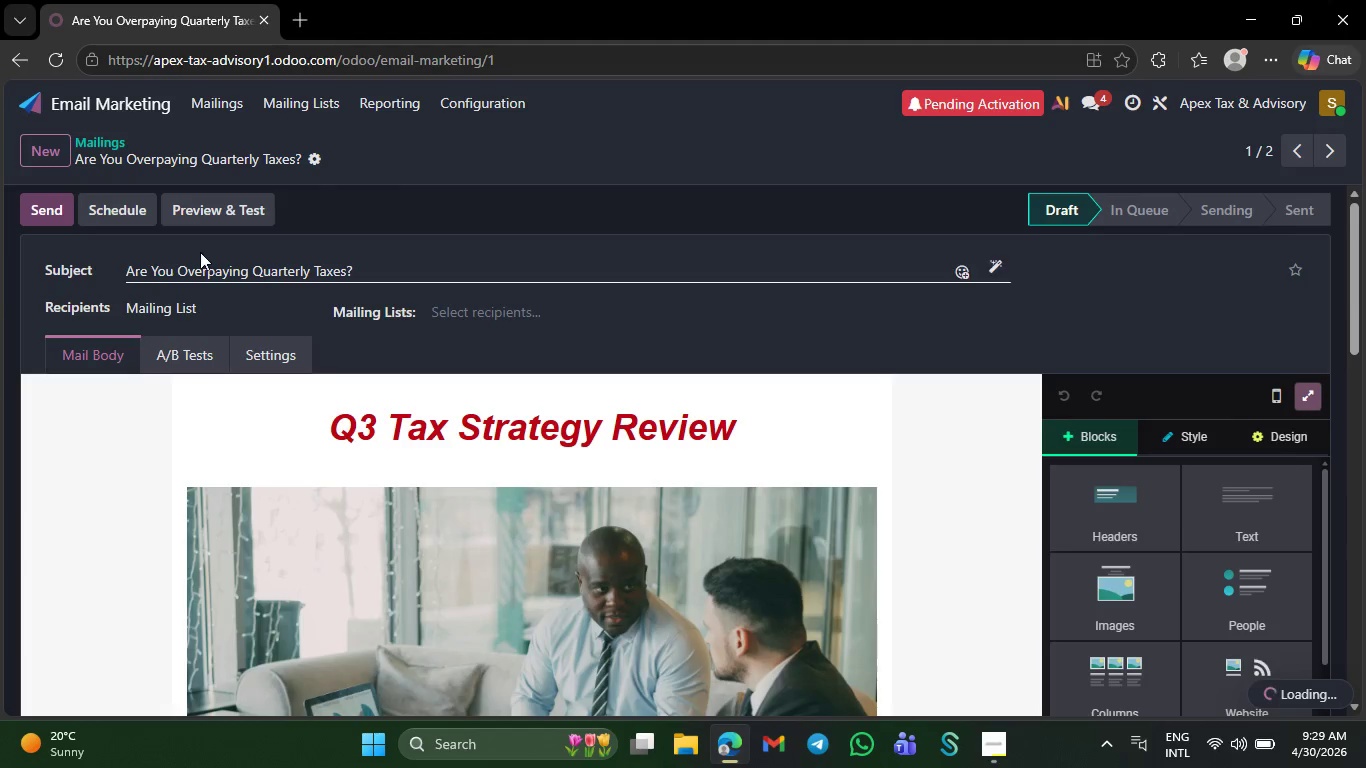 
mouse_move([179, 312])
 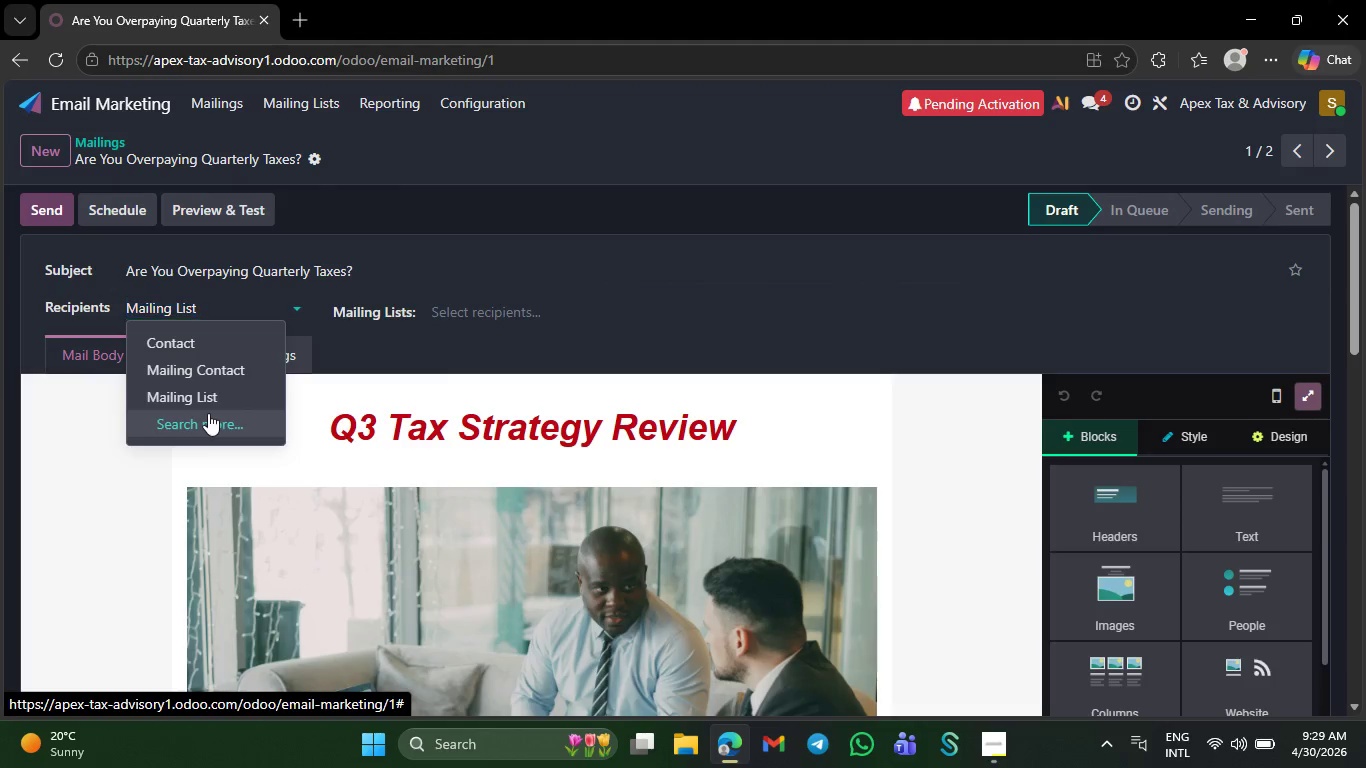 
left_click([208, 413])
 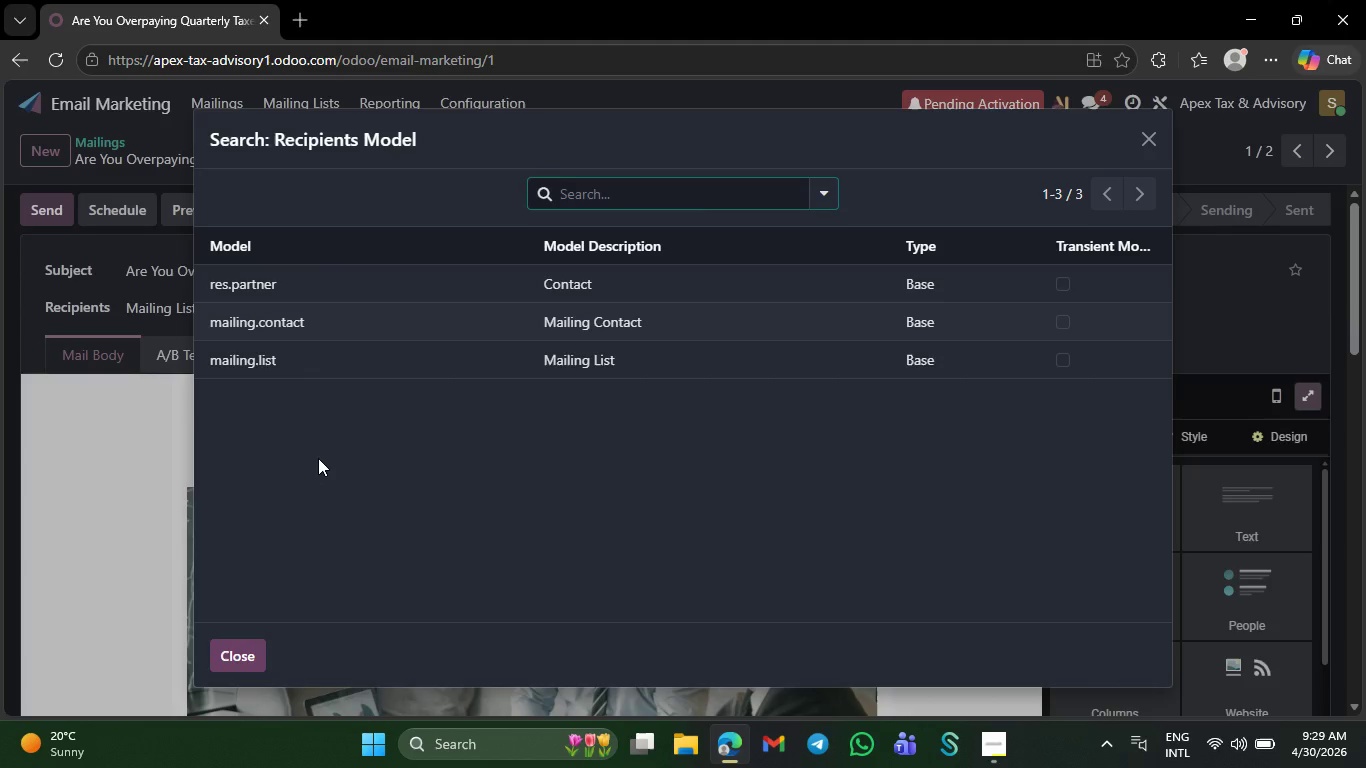 
wait(13.86)
 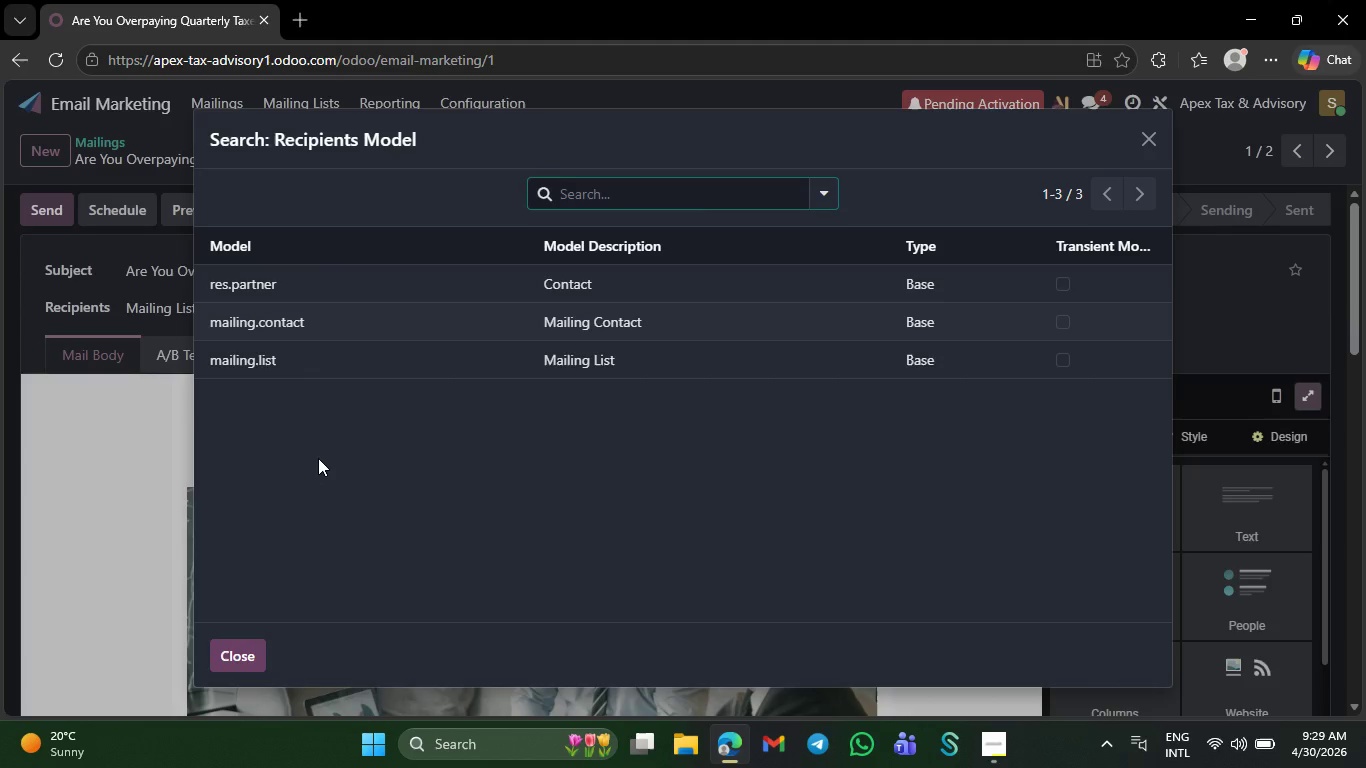 
left_click([1149, 142])
 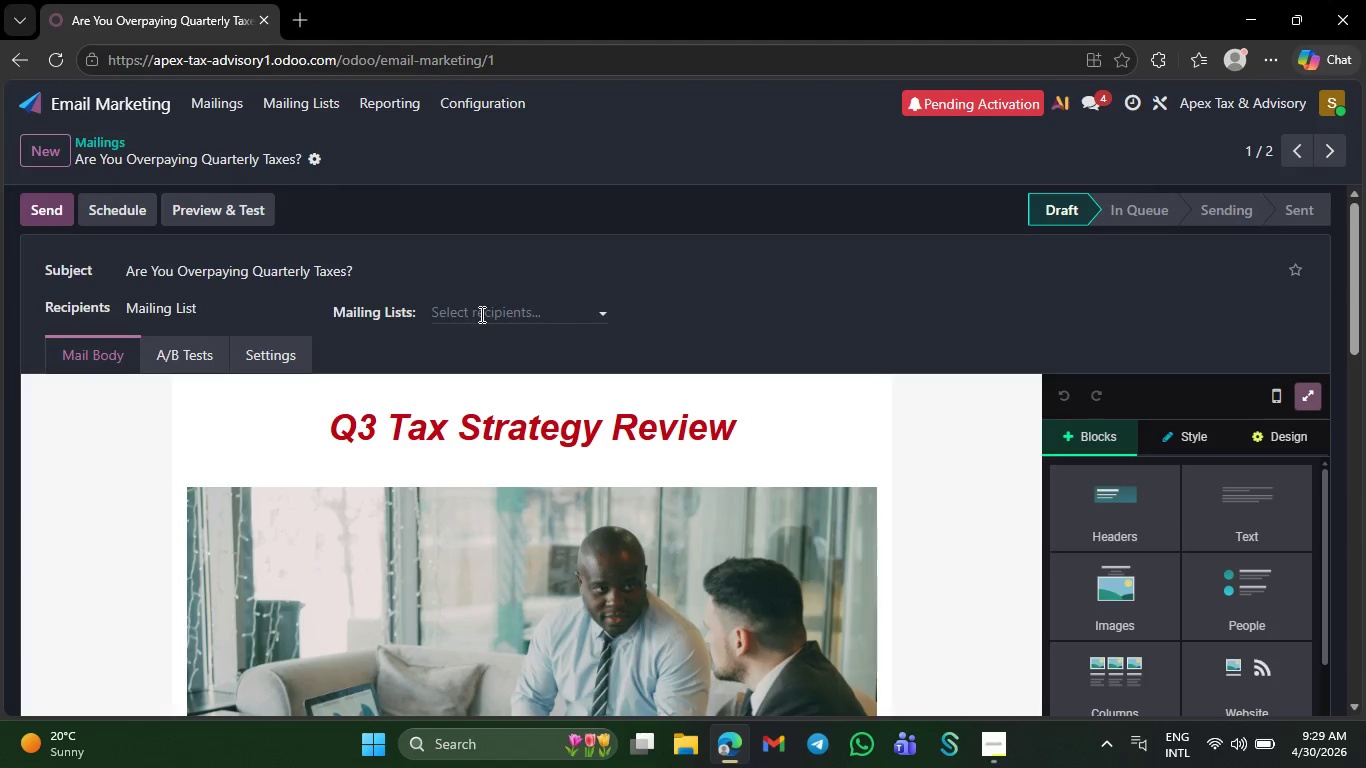 
left_click([480, 314])
 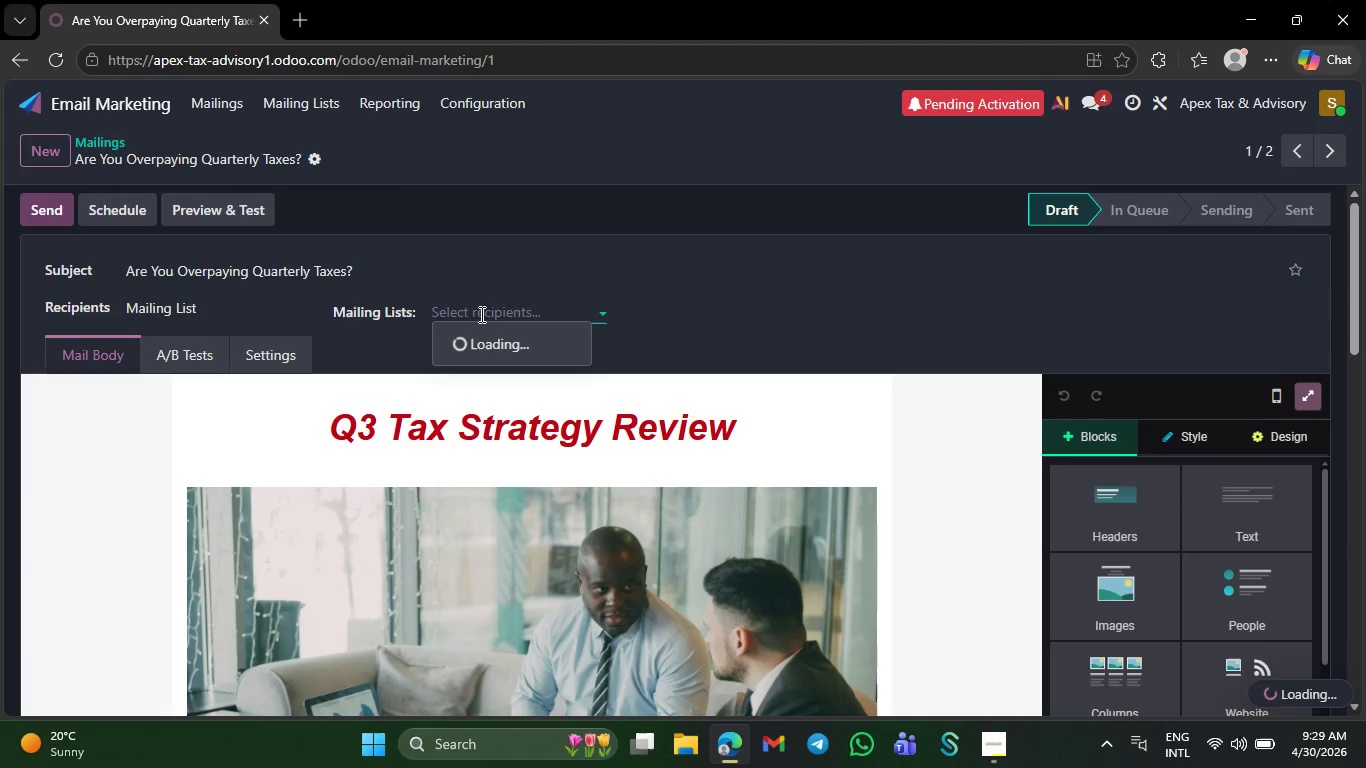 
wait(8.78)
 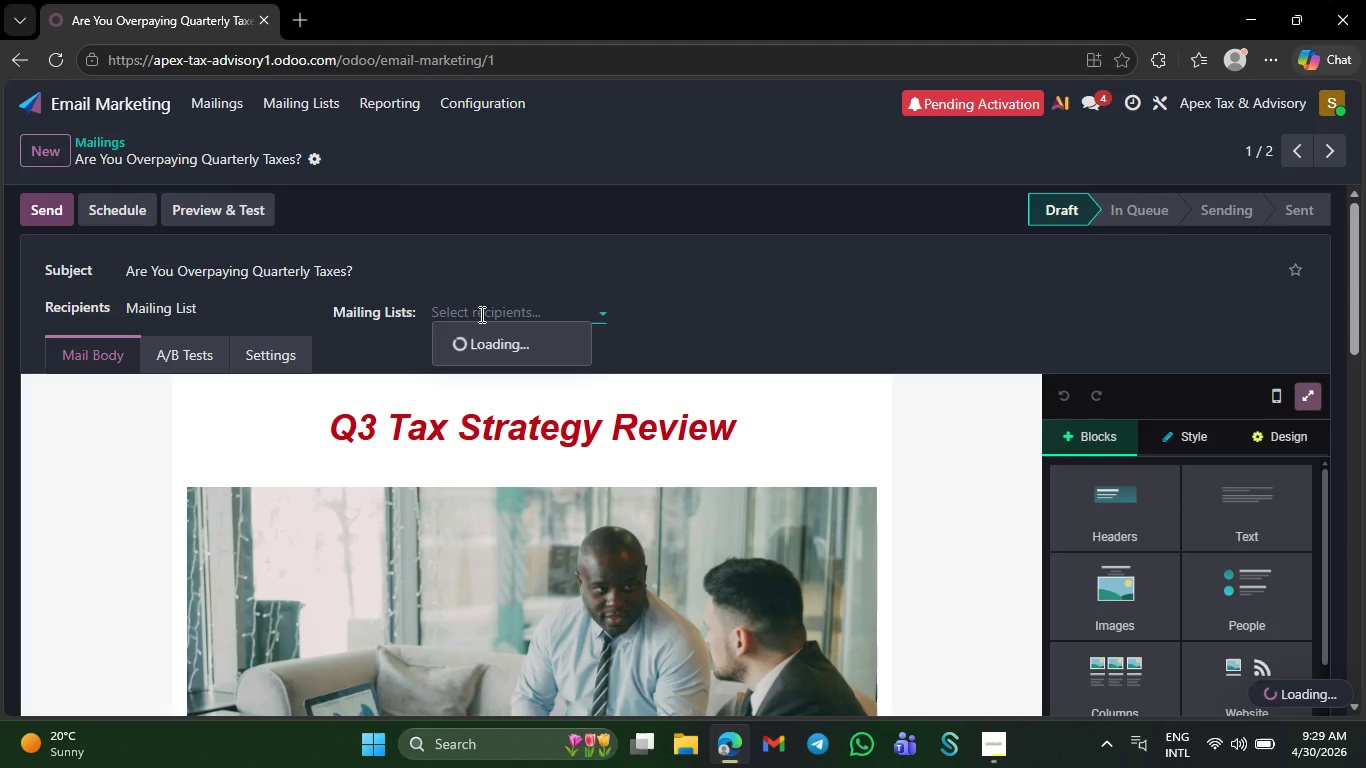 
left_click([238, 299])
 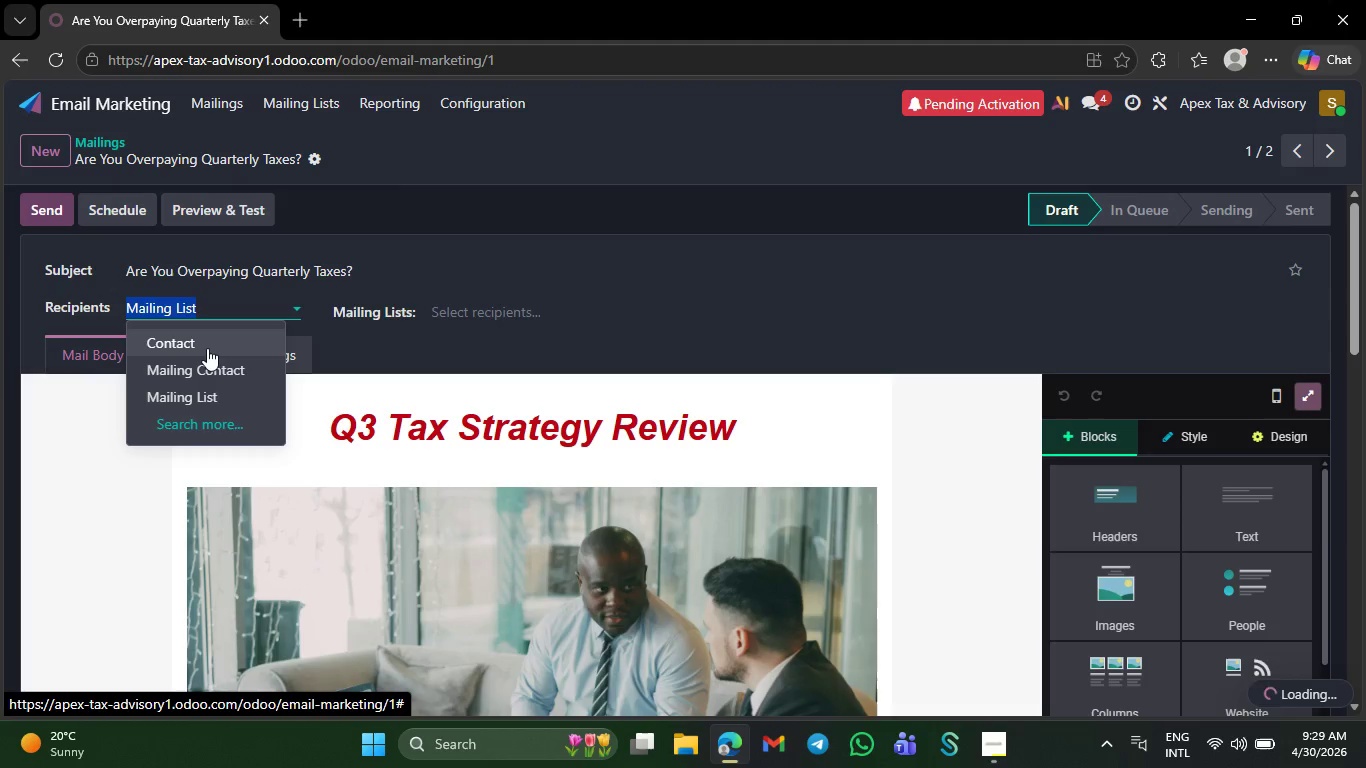 
left_click([207, 348])
 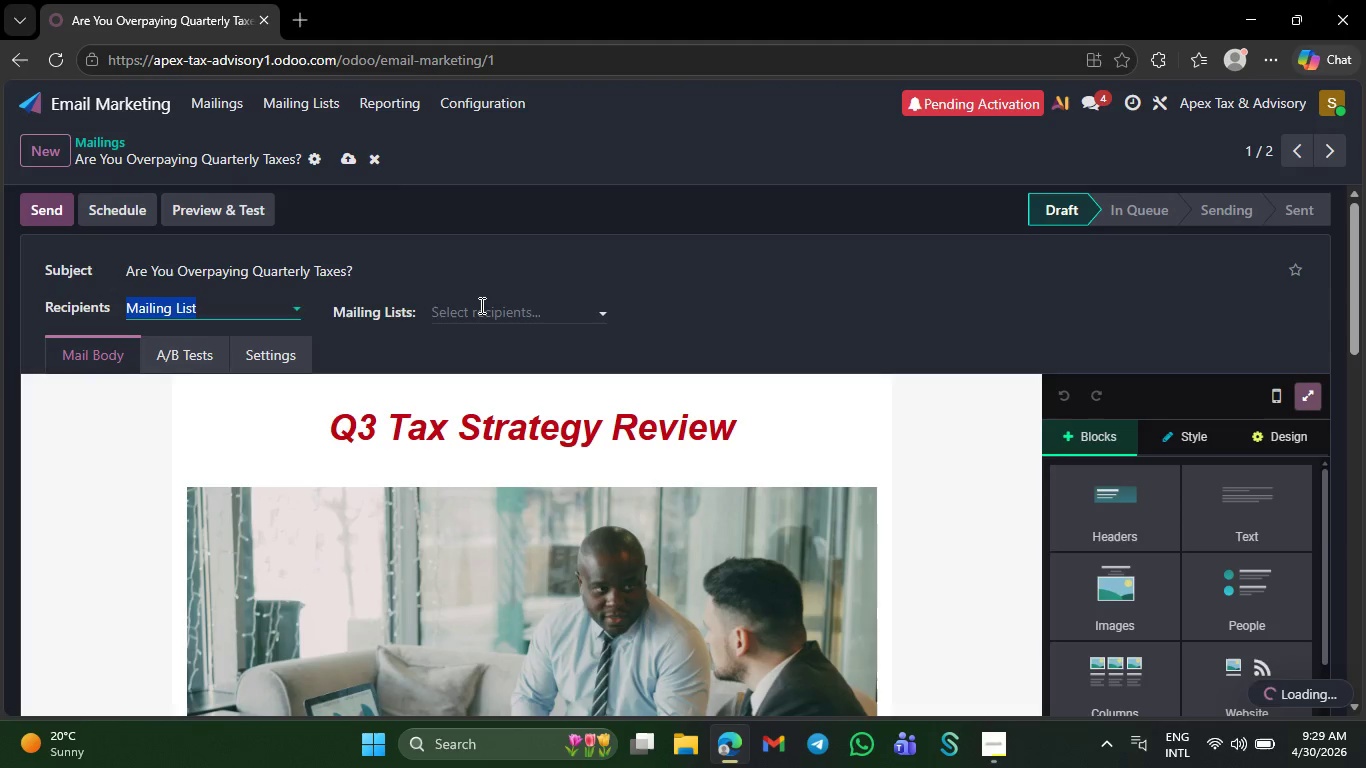 
left_click([480, 305])
 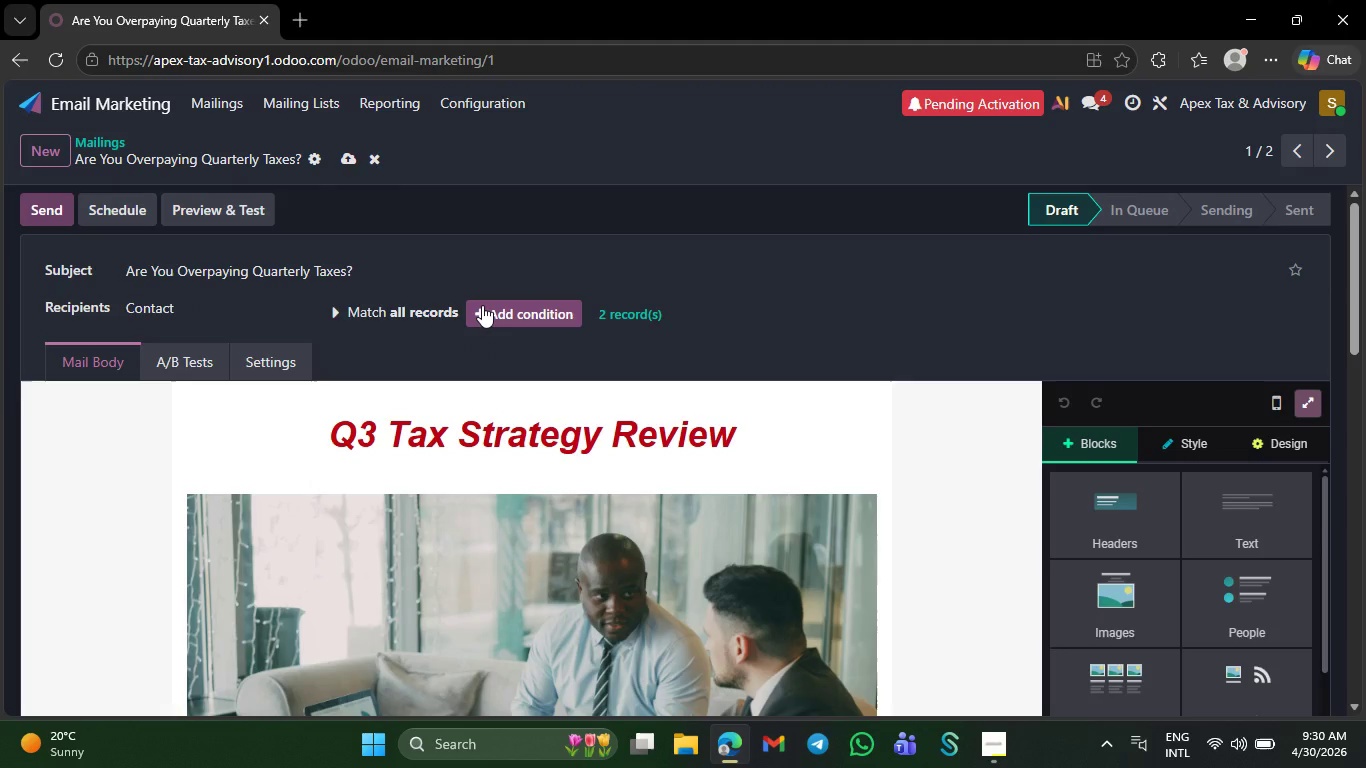 
wait(28.55)
 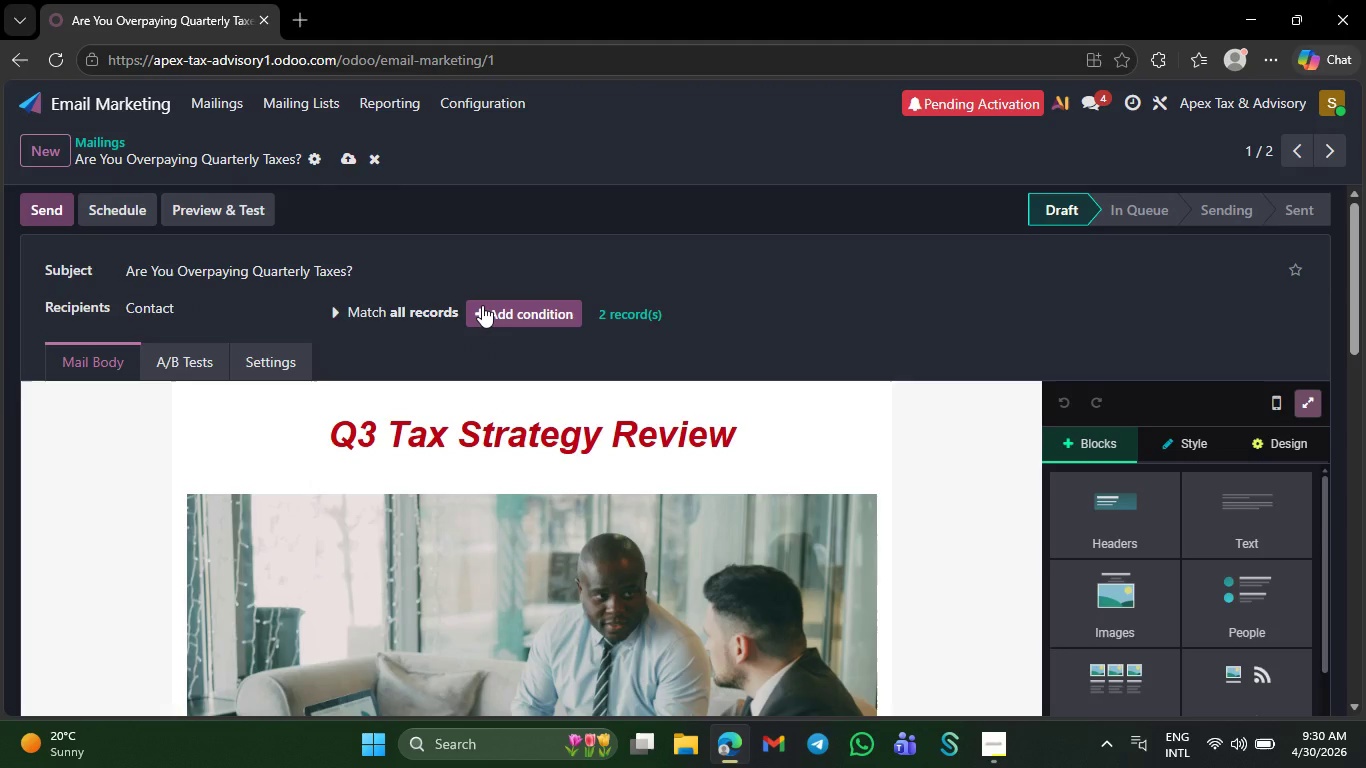 
left_click([203, 316])
 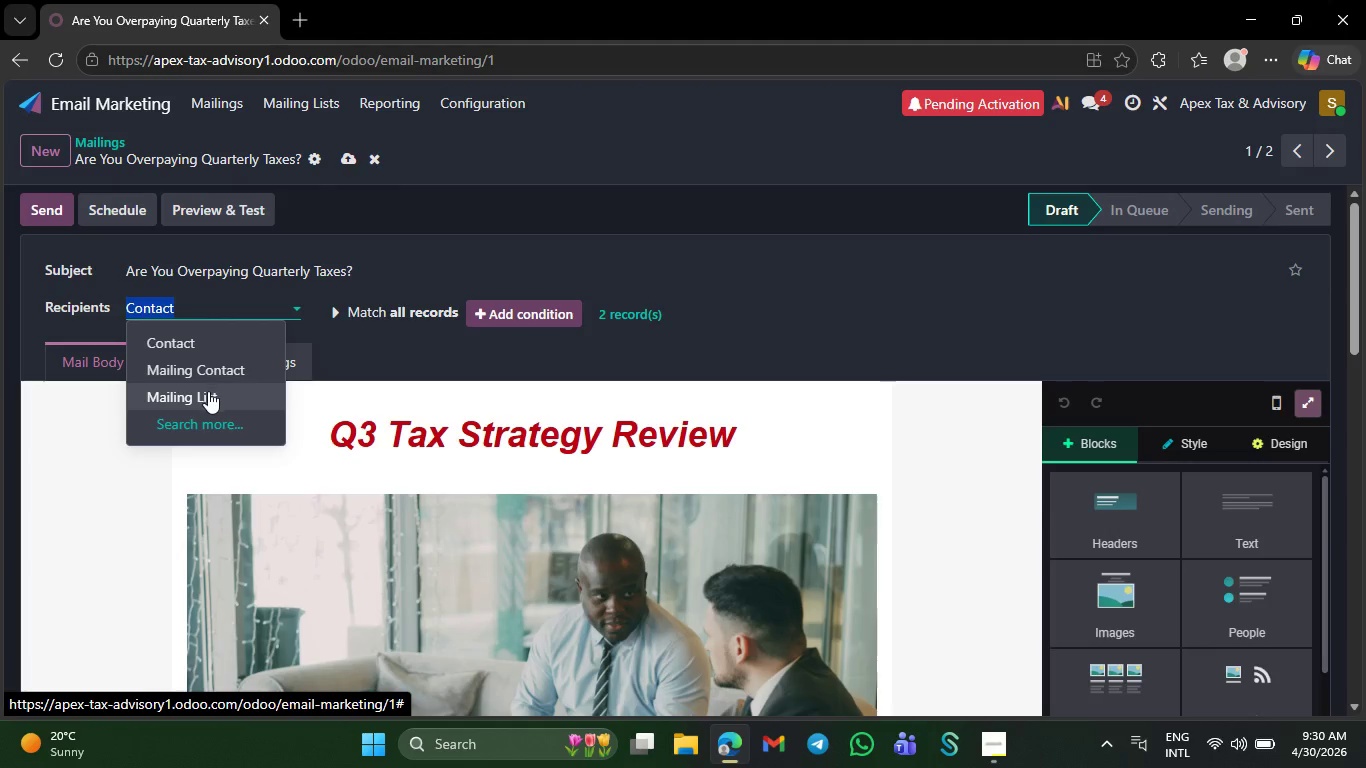 
left_click([208, 391])
 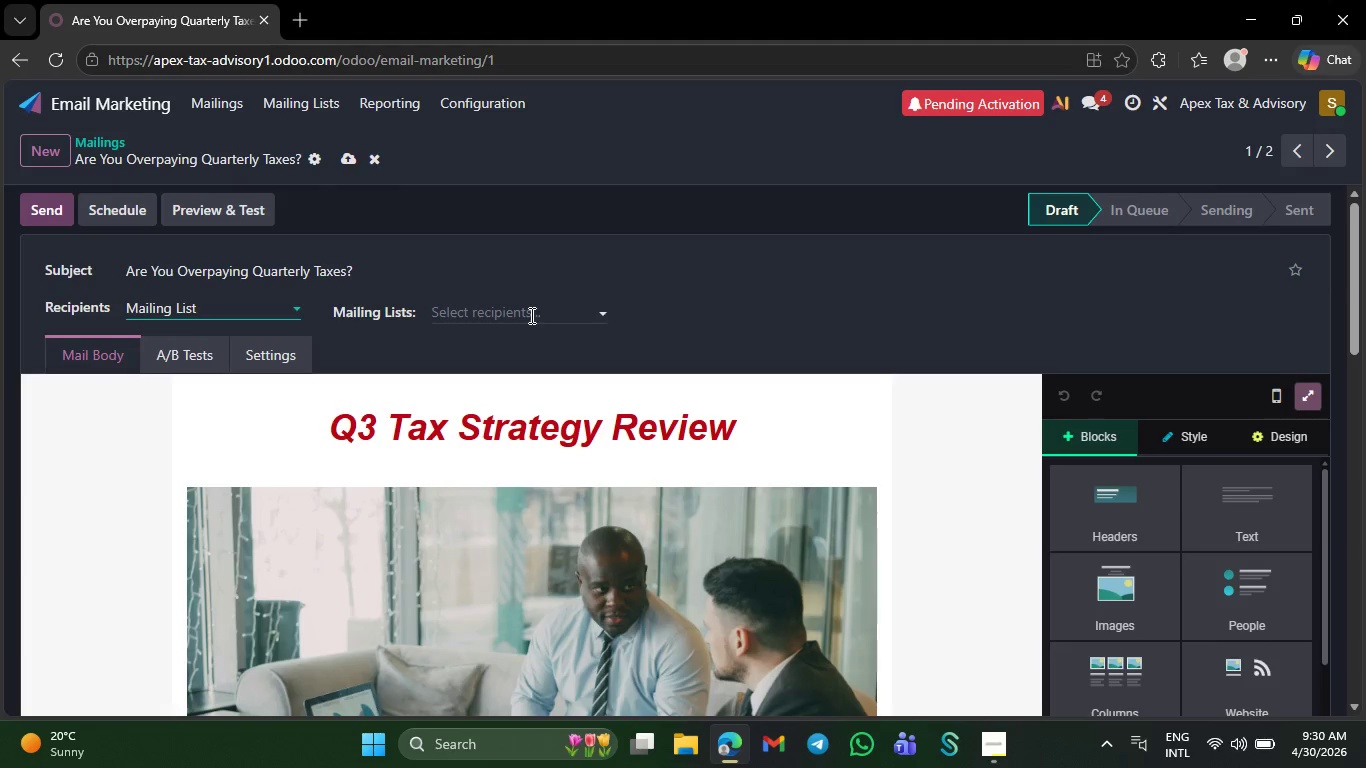 
left_click([534, 312])
 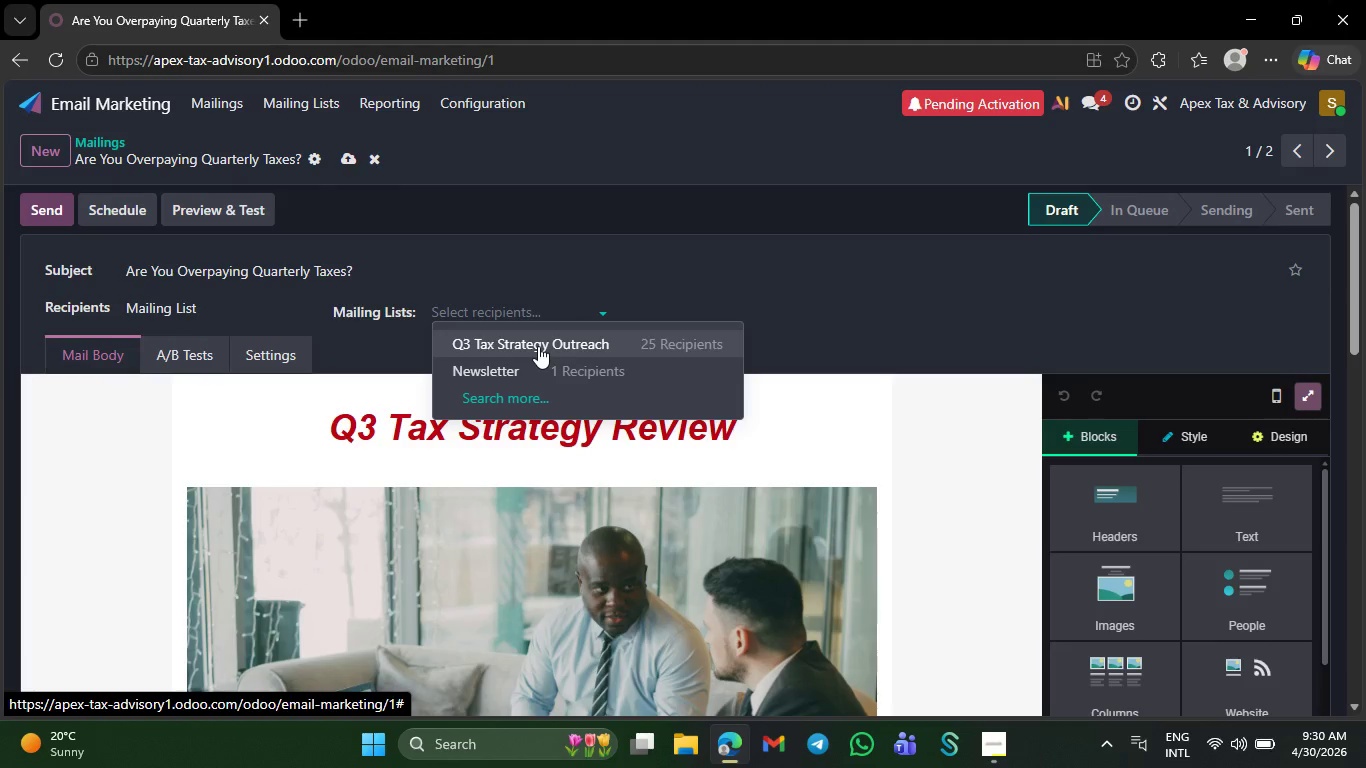 
left_click([538, 345])
 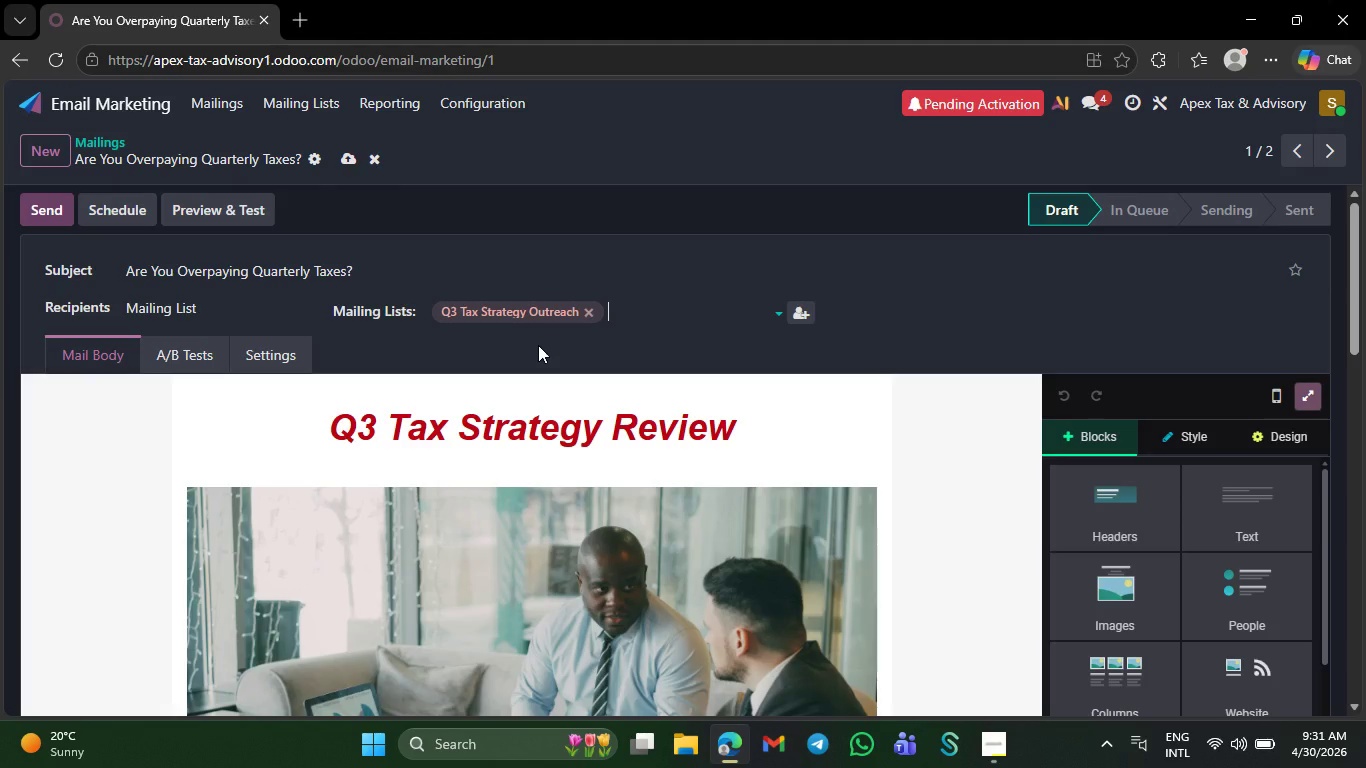 
wait(45.53)
 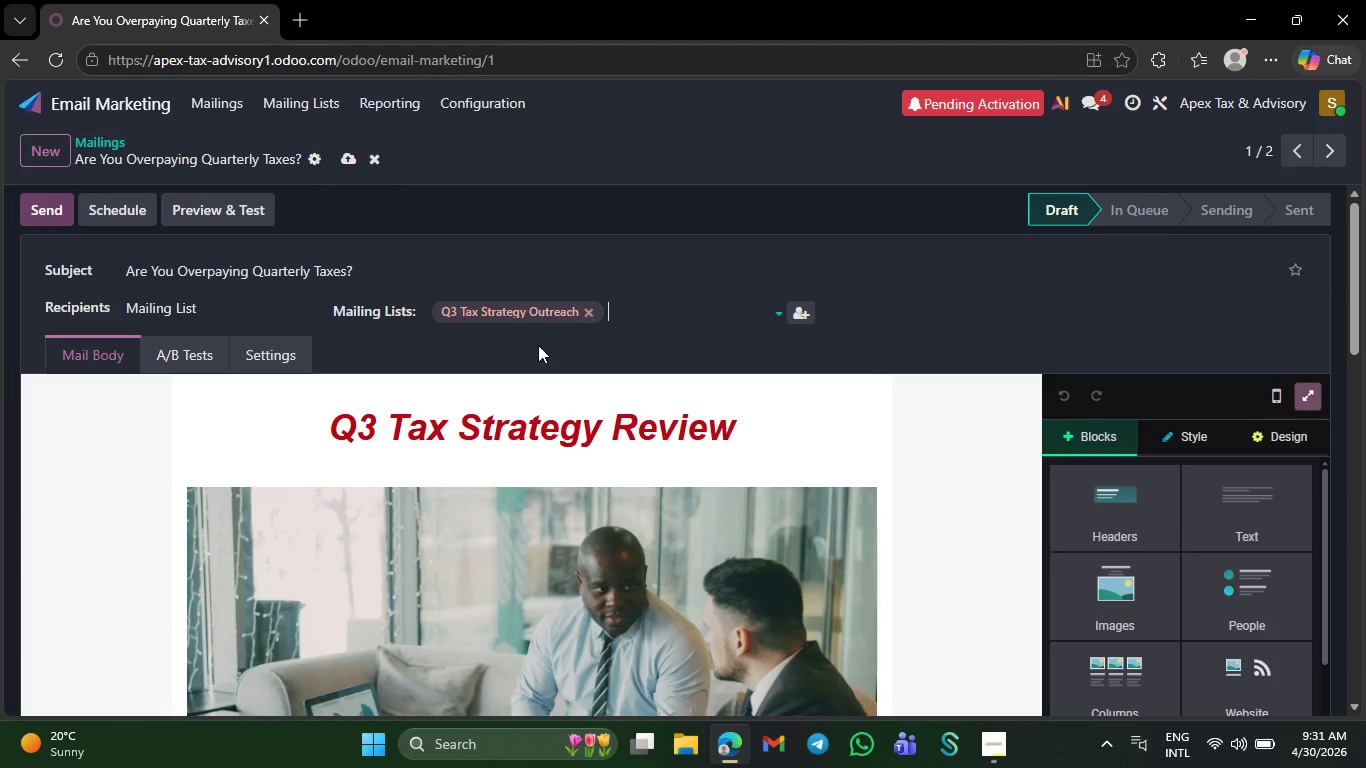 
left_click([216, 211])
 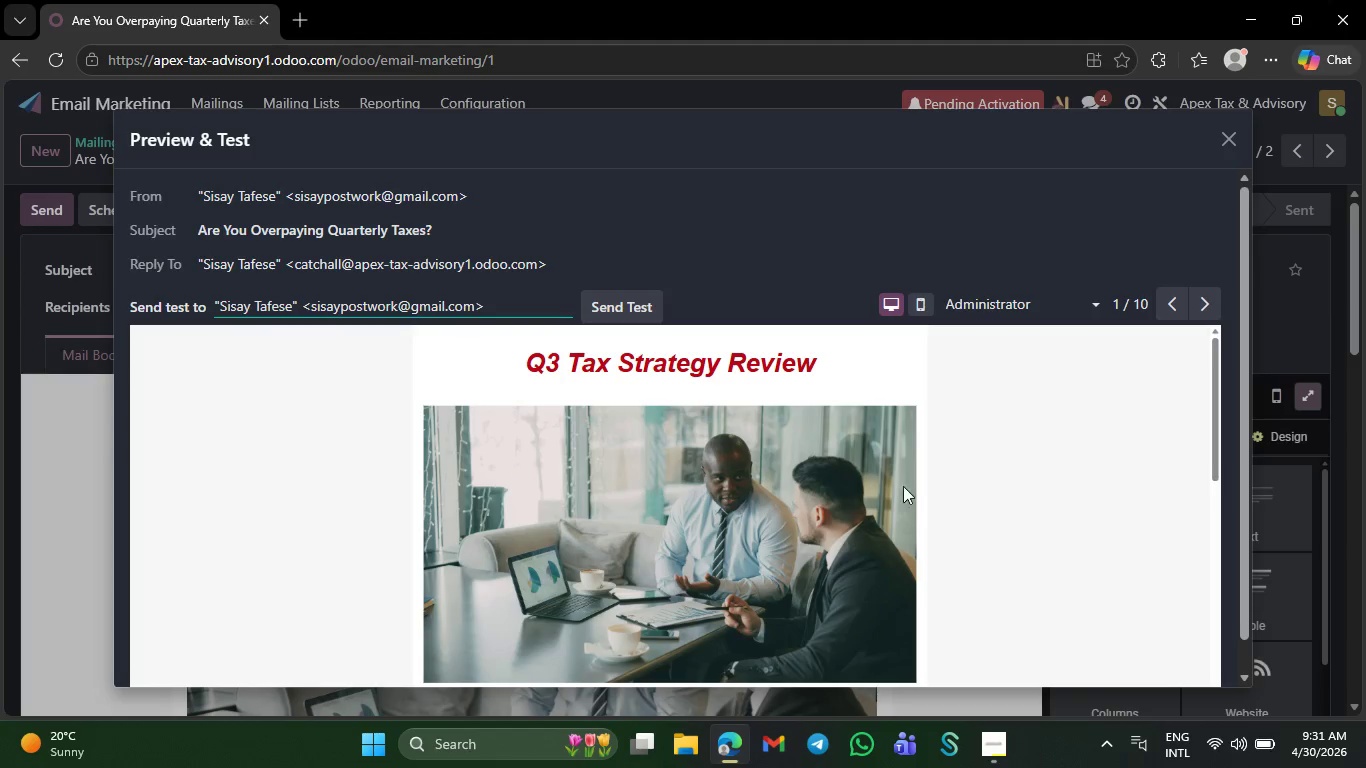 
mouse_move([1024, 317])
 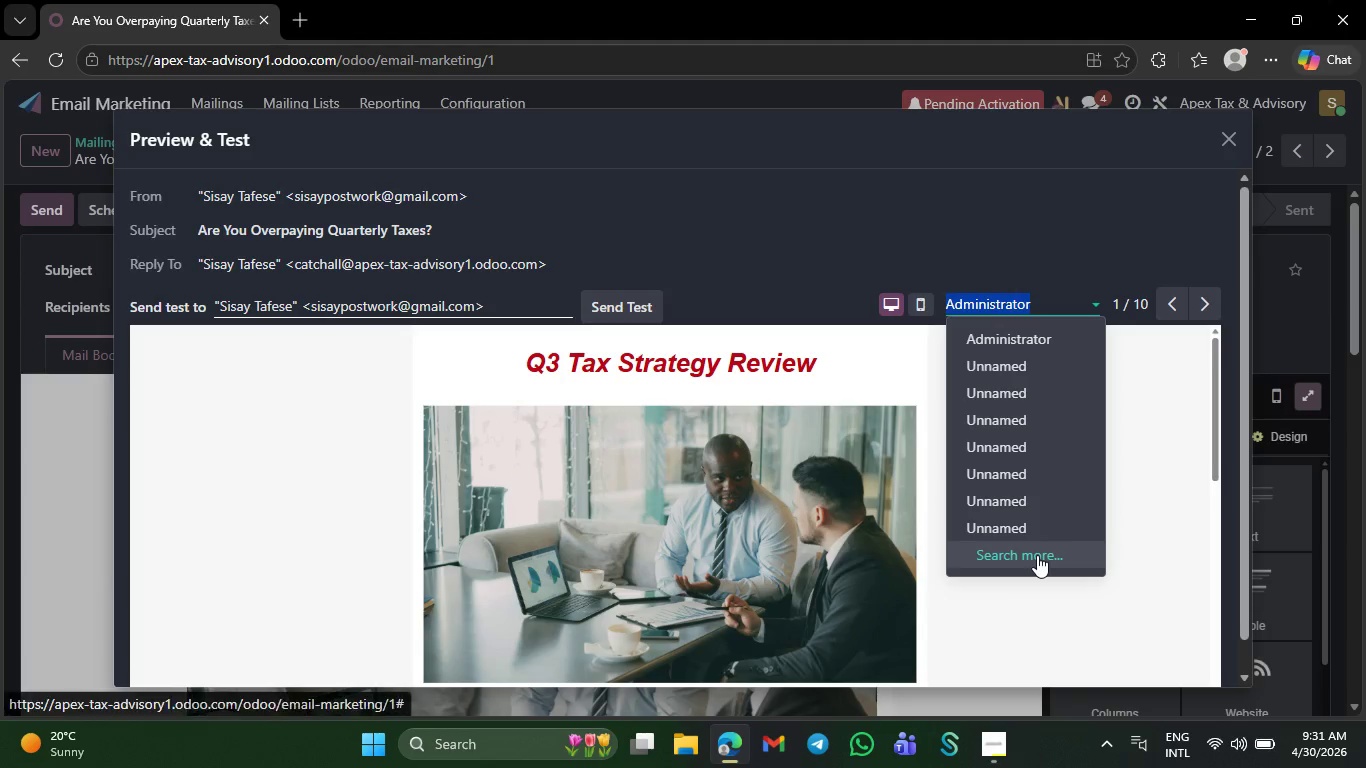 
left_click([1037, 555])
 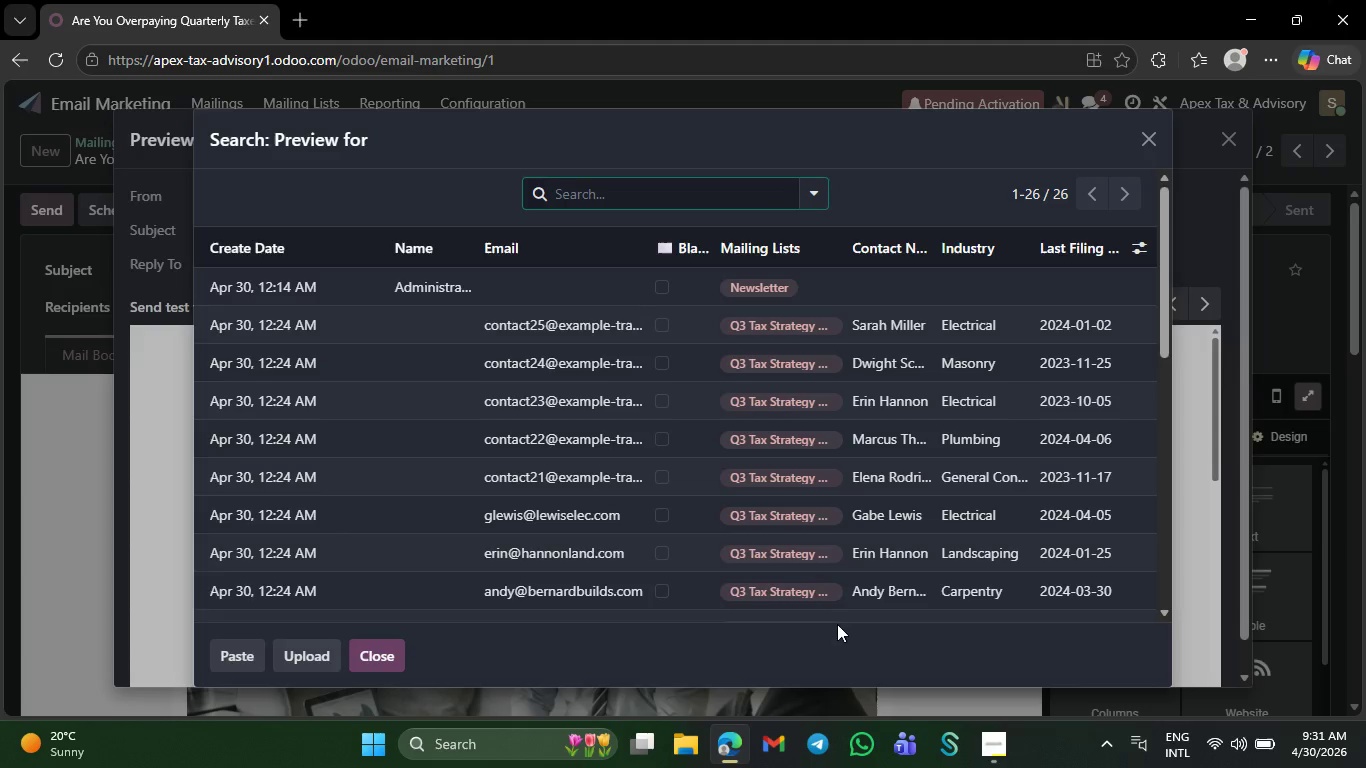 
scroll: coordinate [731, 487], scroll_direction: down, amount: 4.0
 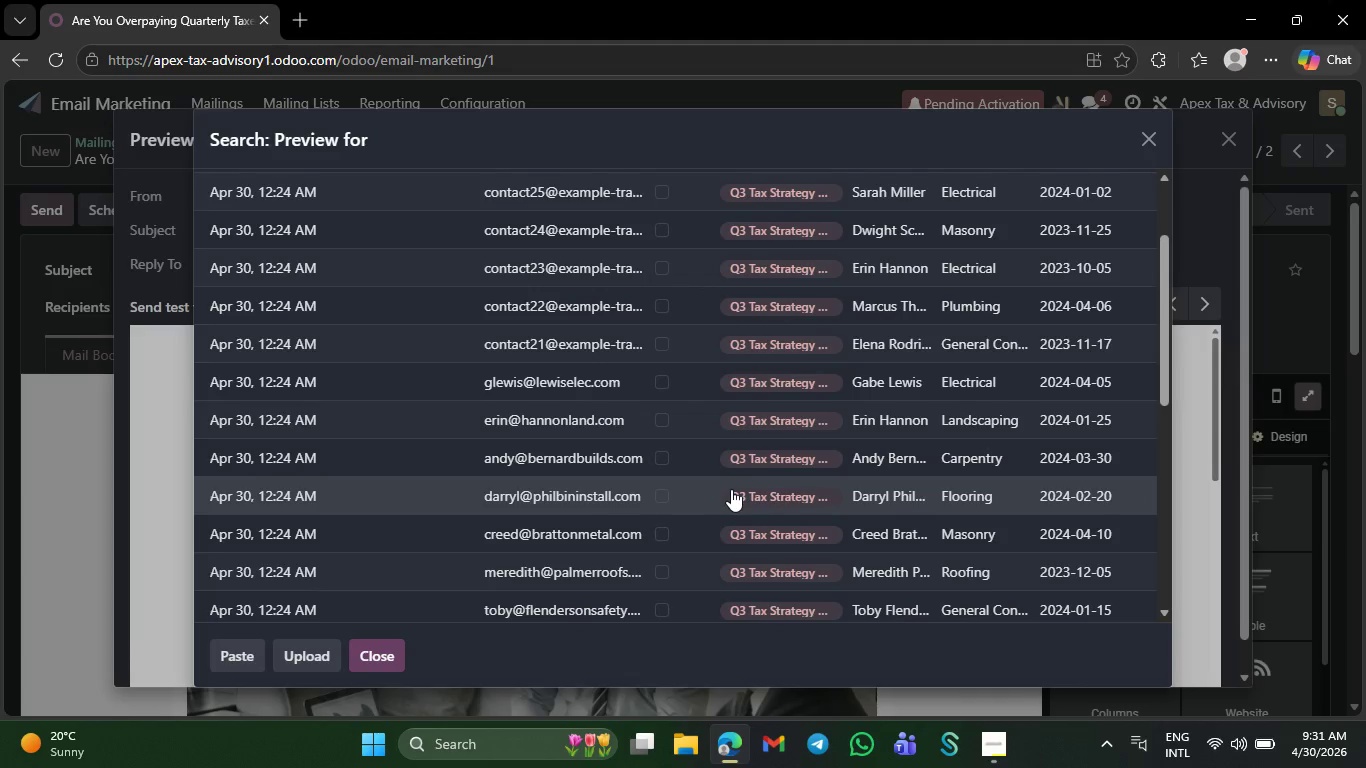 
scroll: coordinate [731, 489], scroll_direction: up, amount: 6.0
 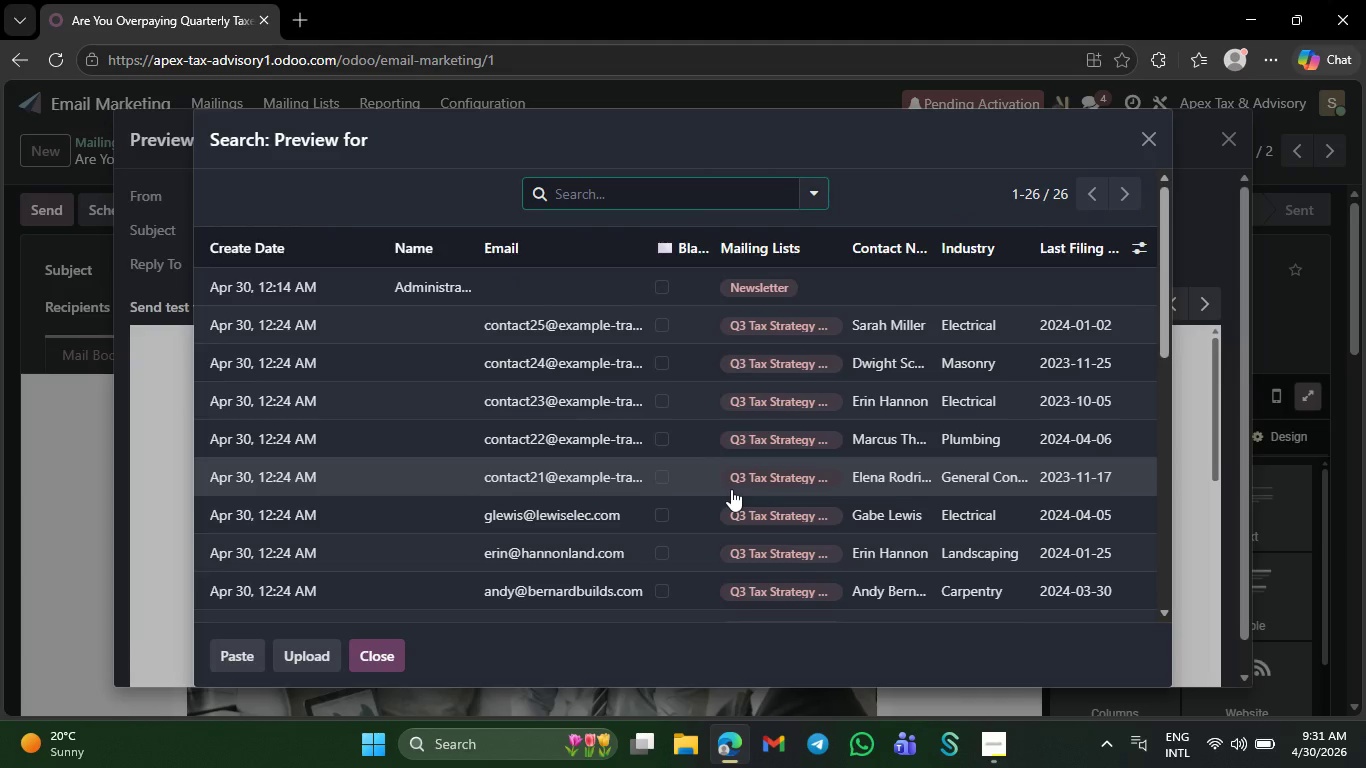 
scroll: coordinate [722, 519], scroll_direction: down, amount: 25.0
 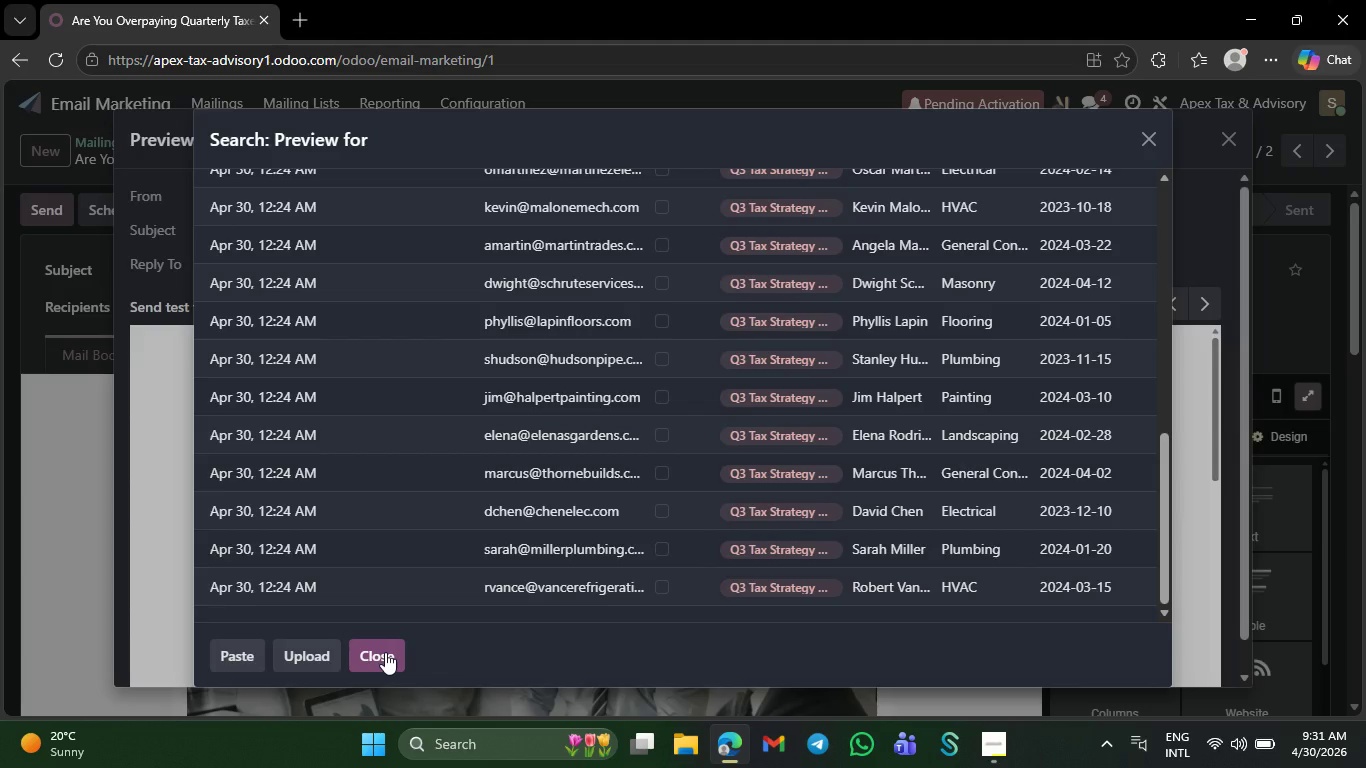 
left_click([385, 652])
 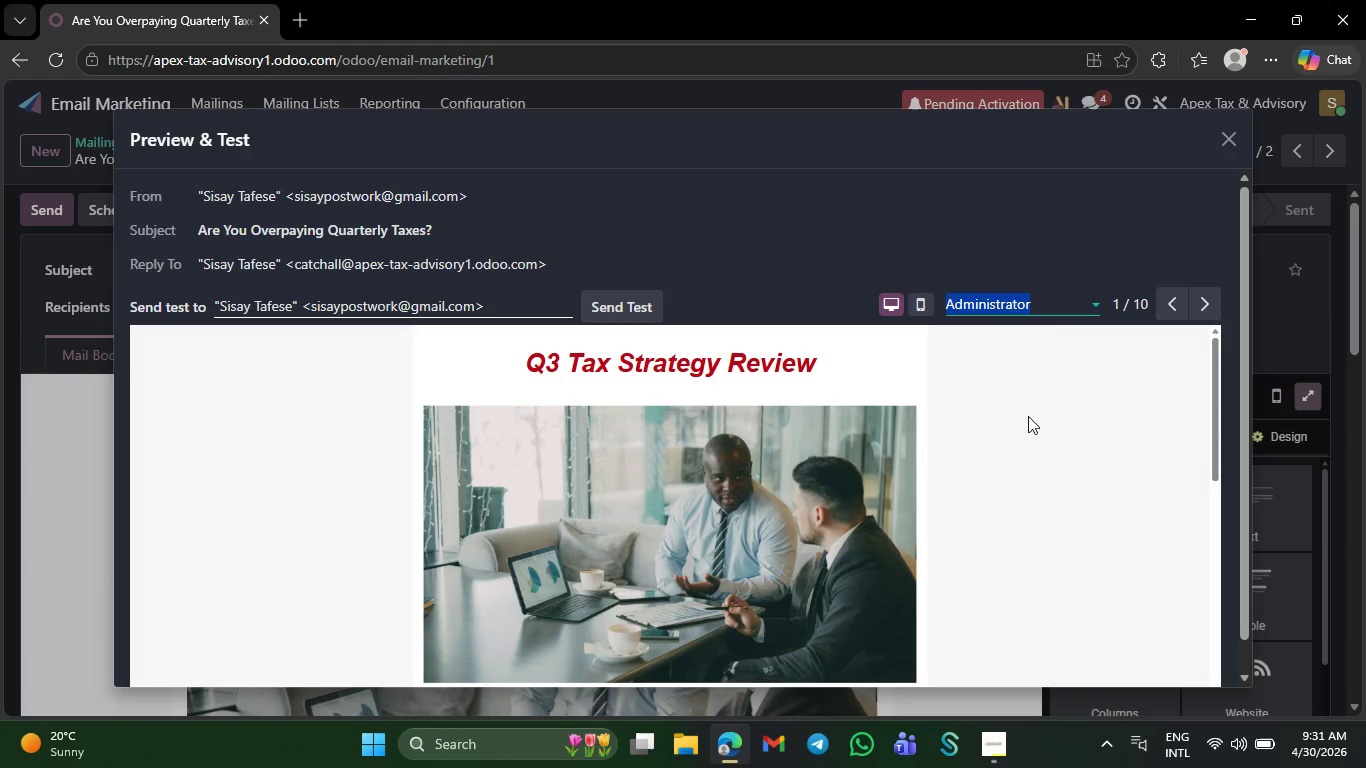 
scroll: coordinate [966, 489], scroll_direction: down, amount: 9.0
 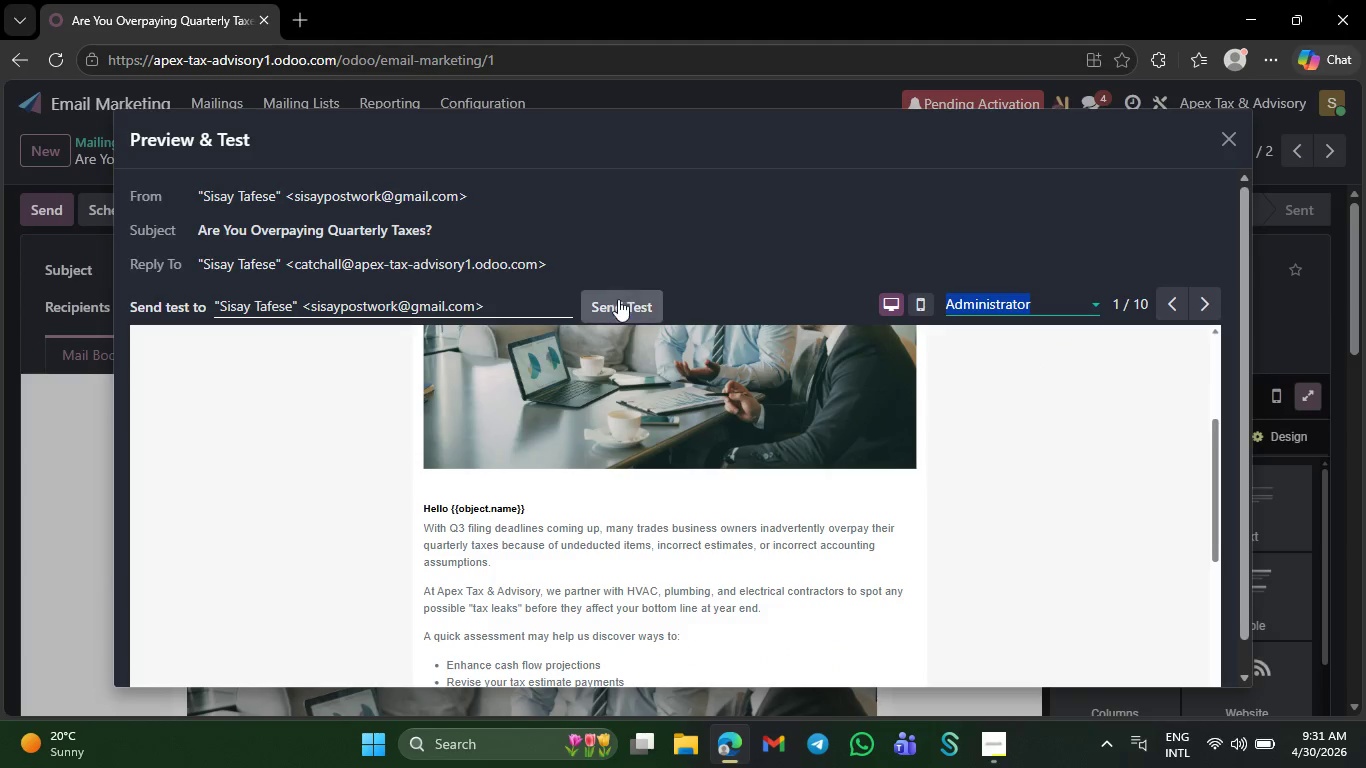 
left_click([618, 299])
 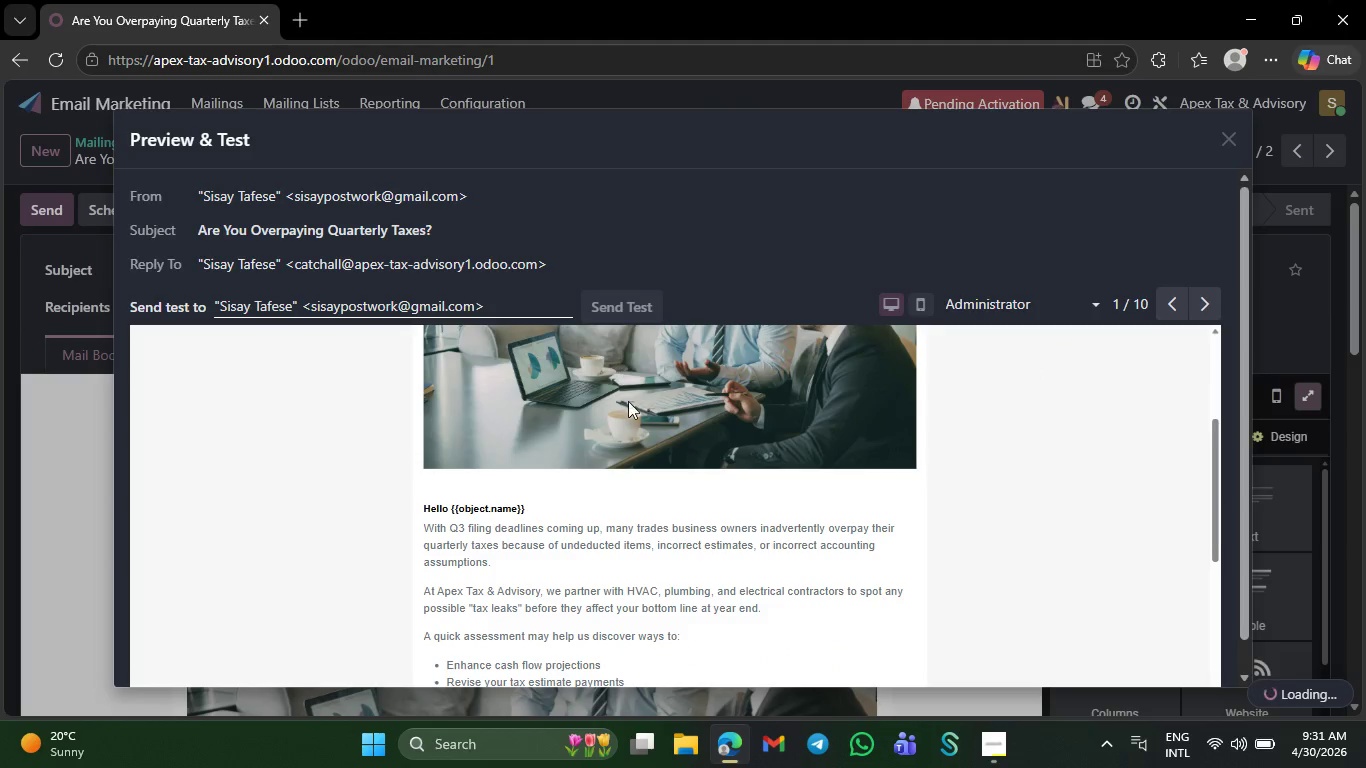 
scroll: coordinate [630, 505], scroll_direction: down, amount: 13.0
 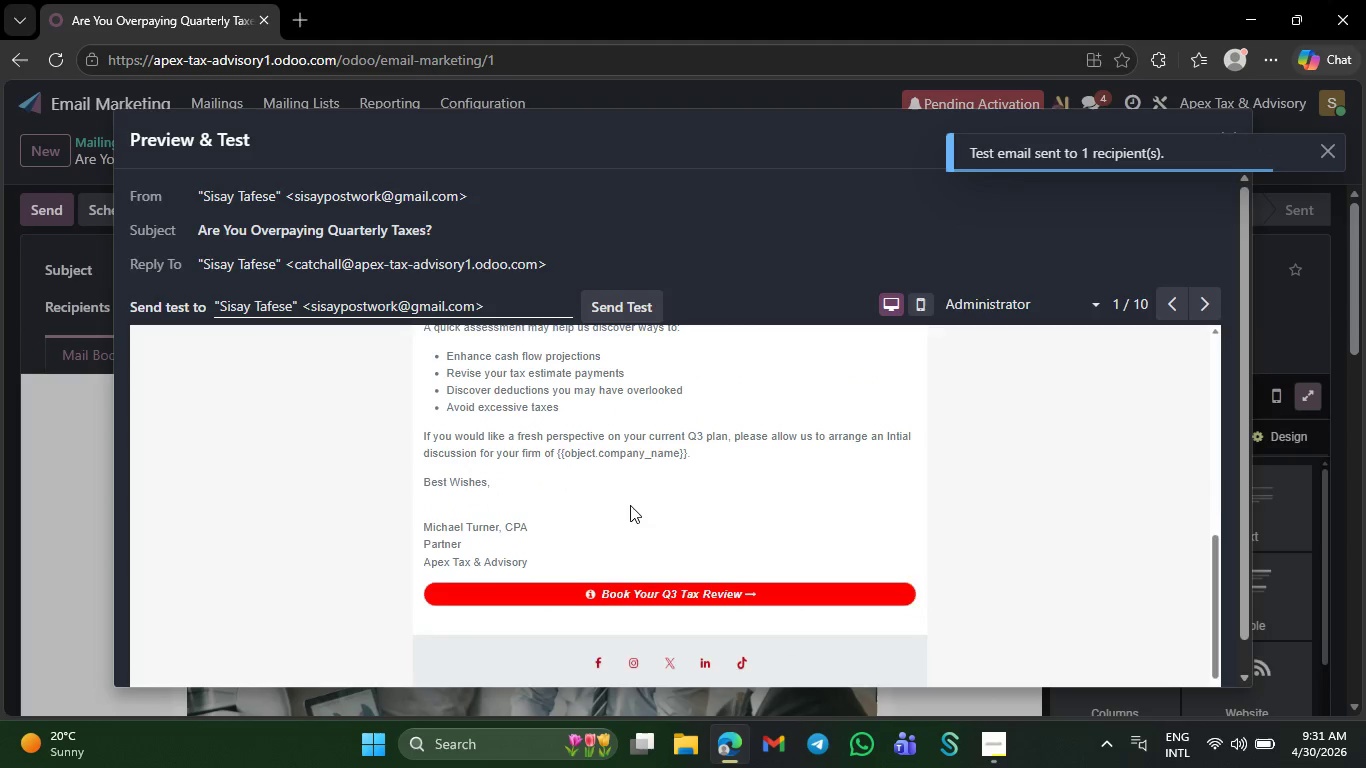 
scroll: coordinate [631, 506], scroll_direction: up, amount: 23.0
 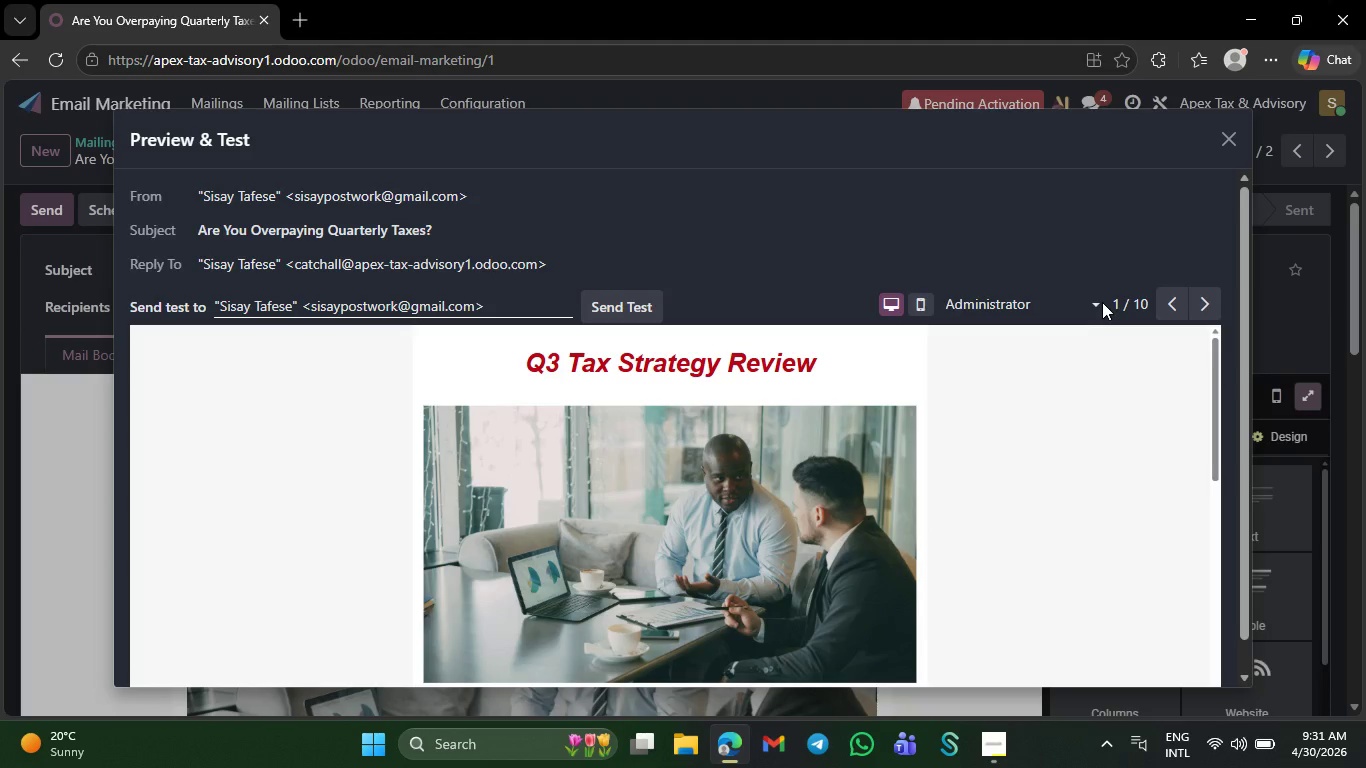 
left_click([919, 305])
 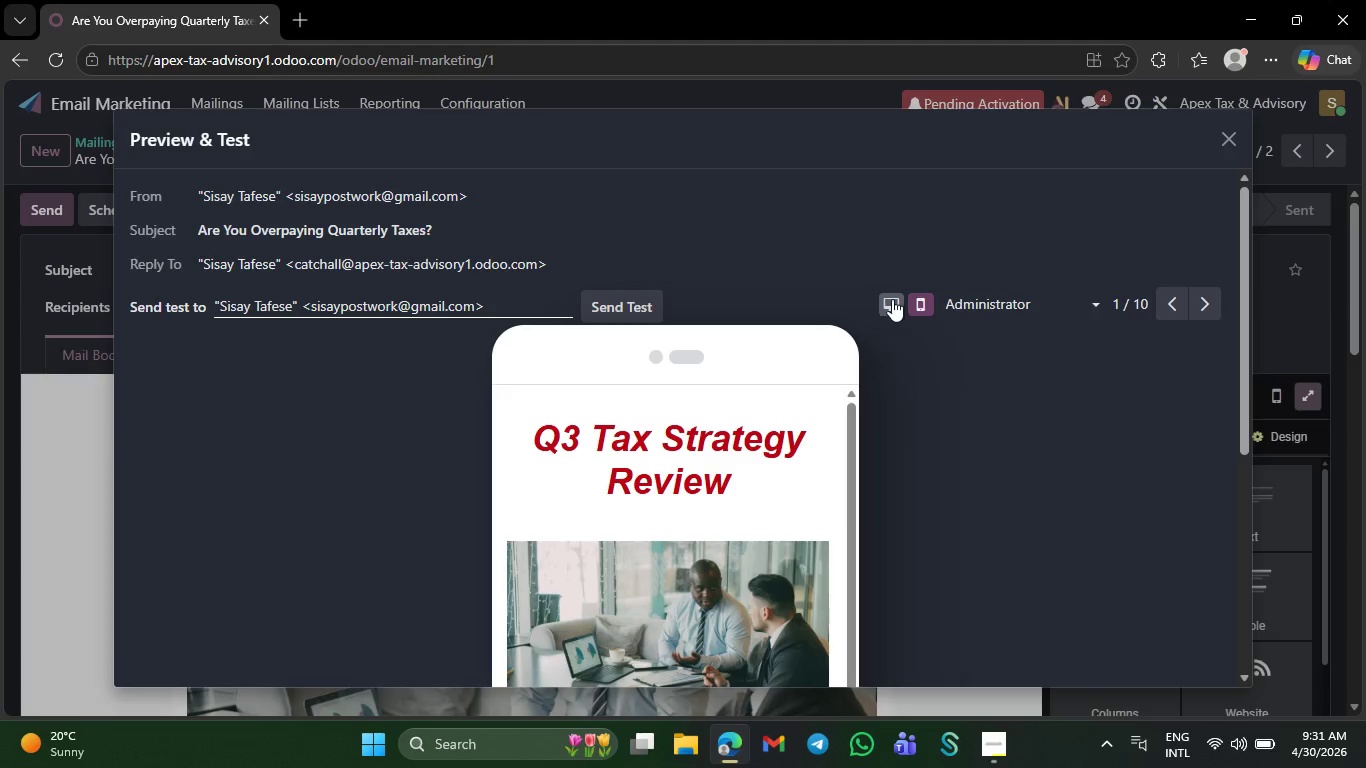 
double_click([892, 299])
 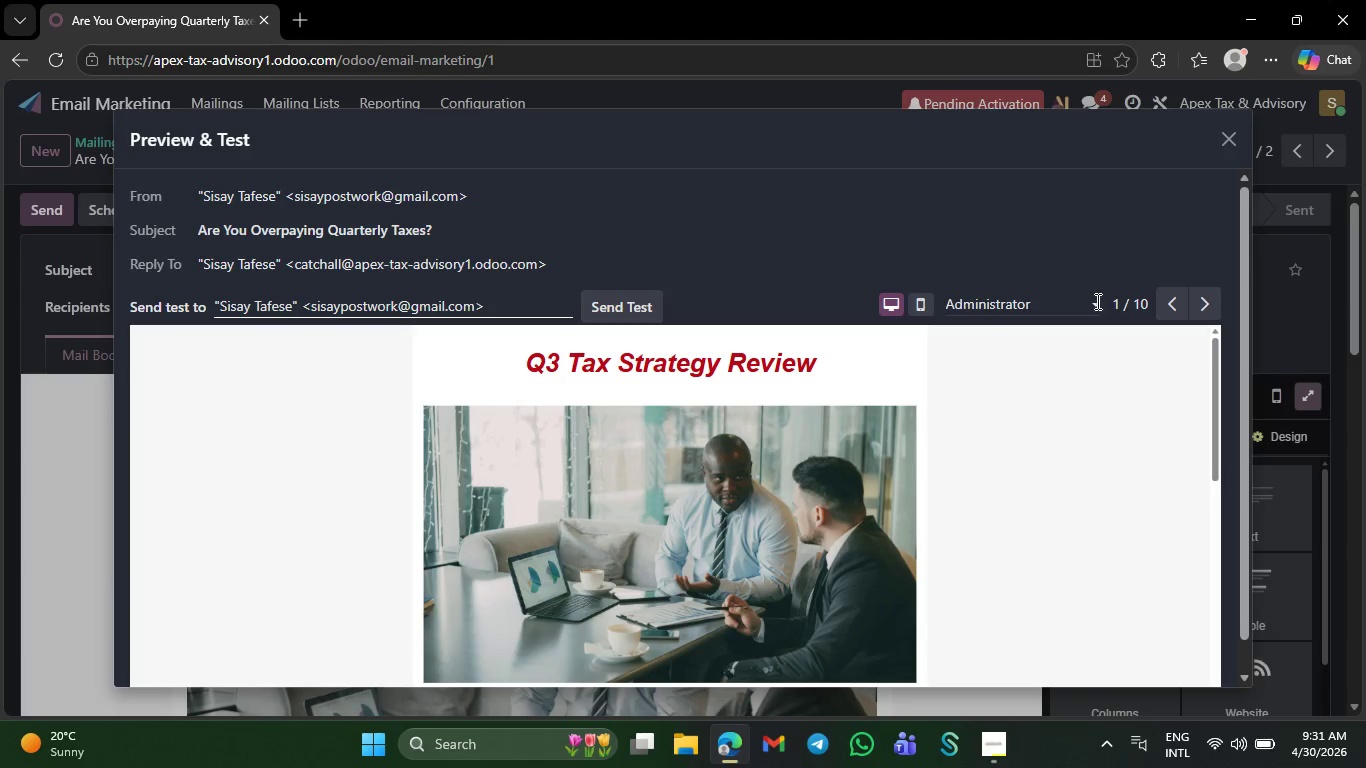 
left_click([1095, 301])
 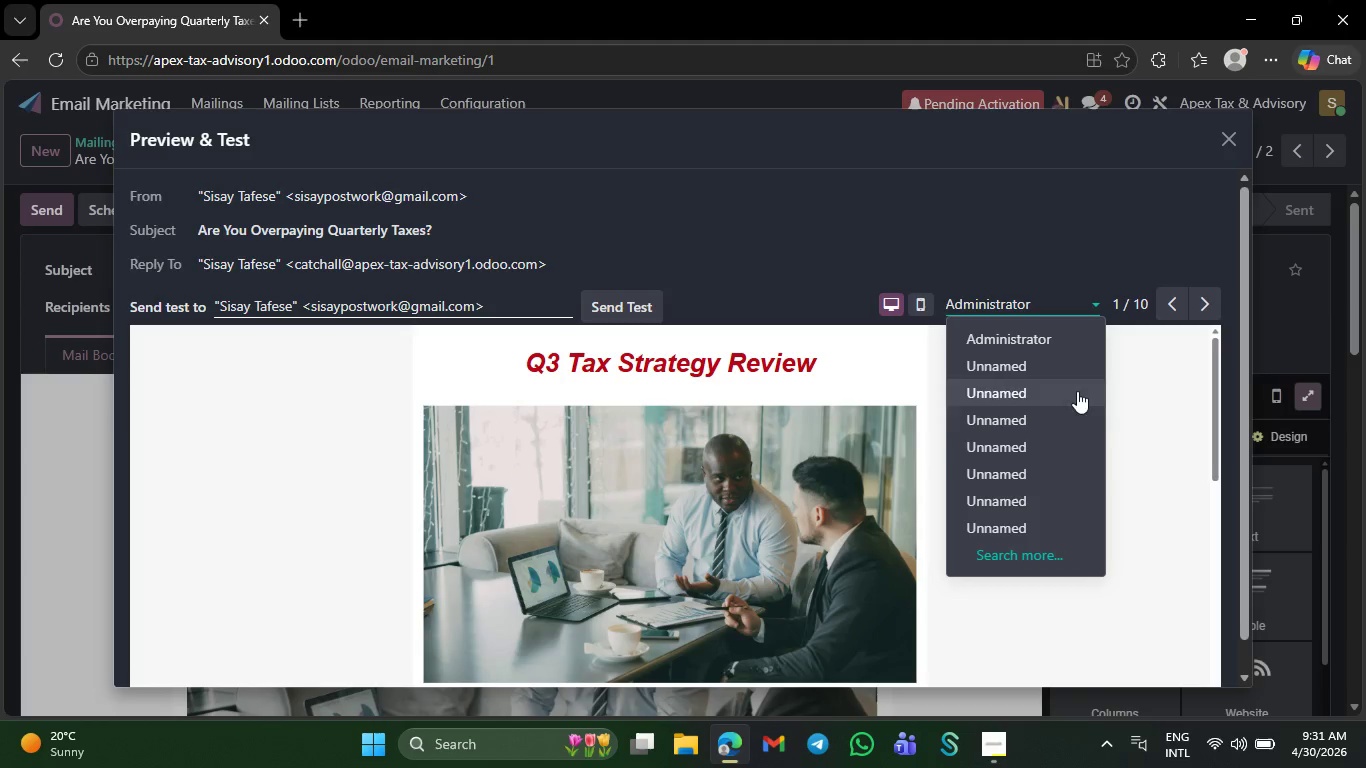 
scroll: coordinate [1058, 459], scroll_direction: down, amount: 2.0
 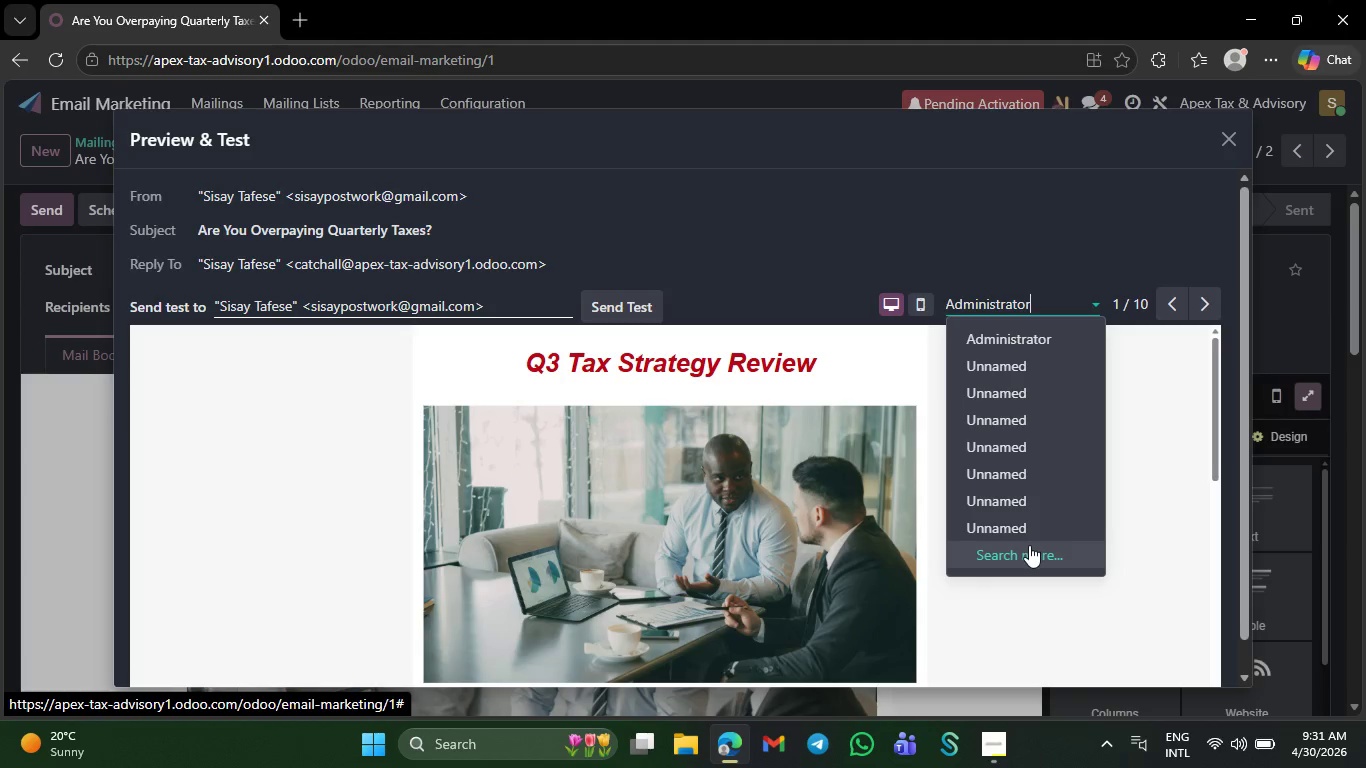 
left_click([1029, 547])
 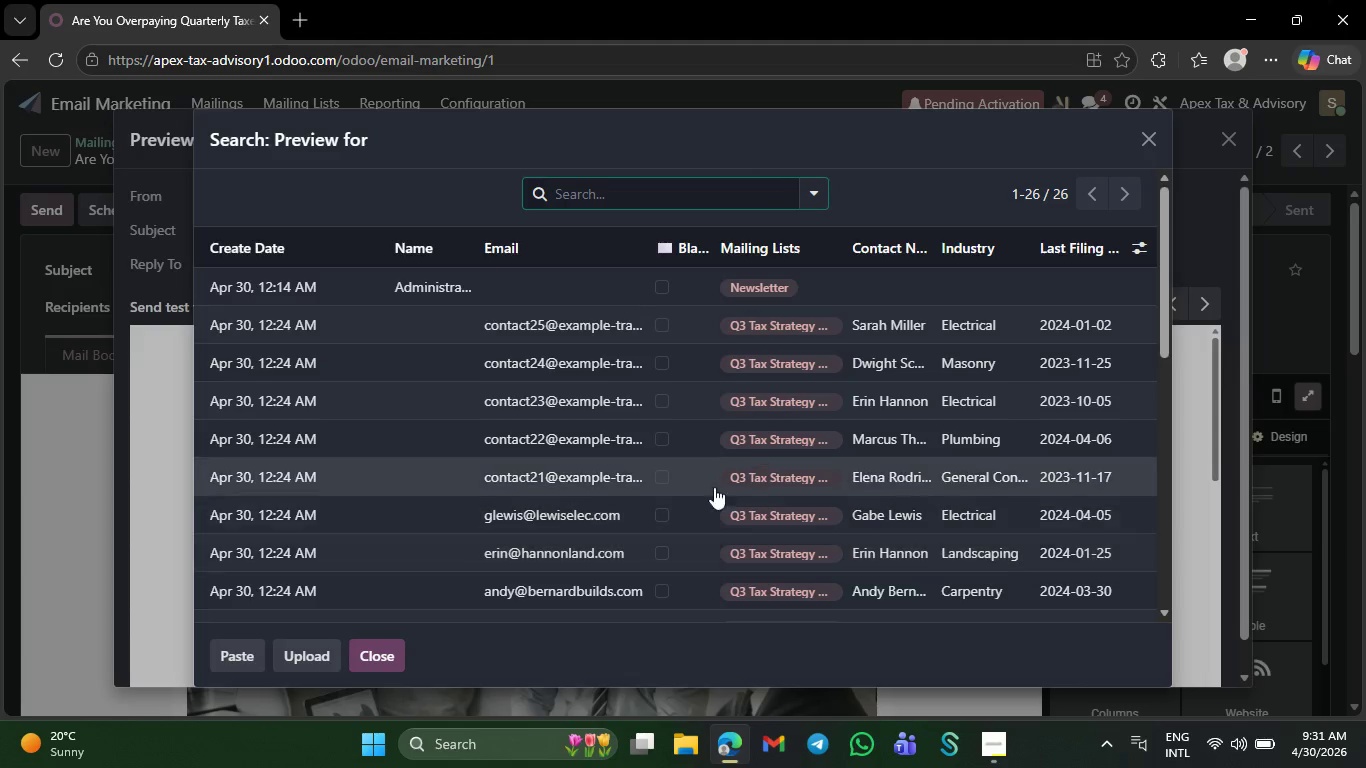 
scroll: coordinate [408, 340], scroll_direction: up, amount: 10.0
 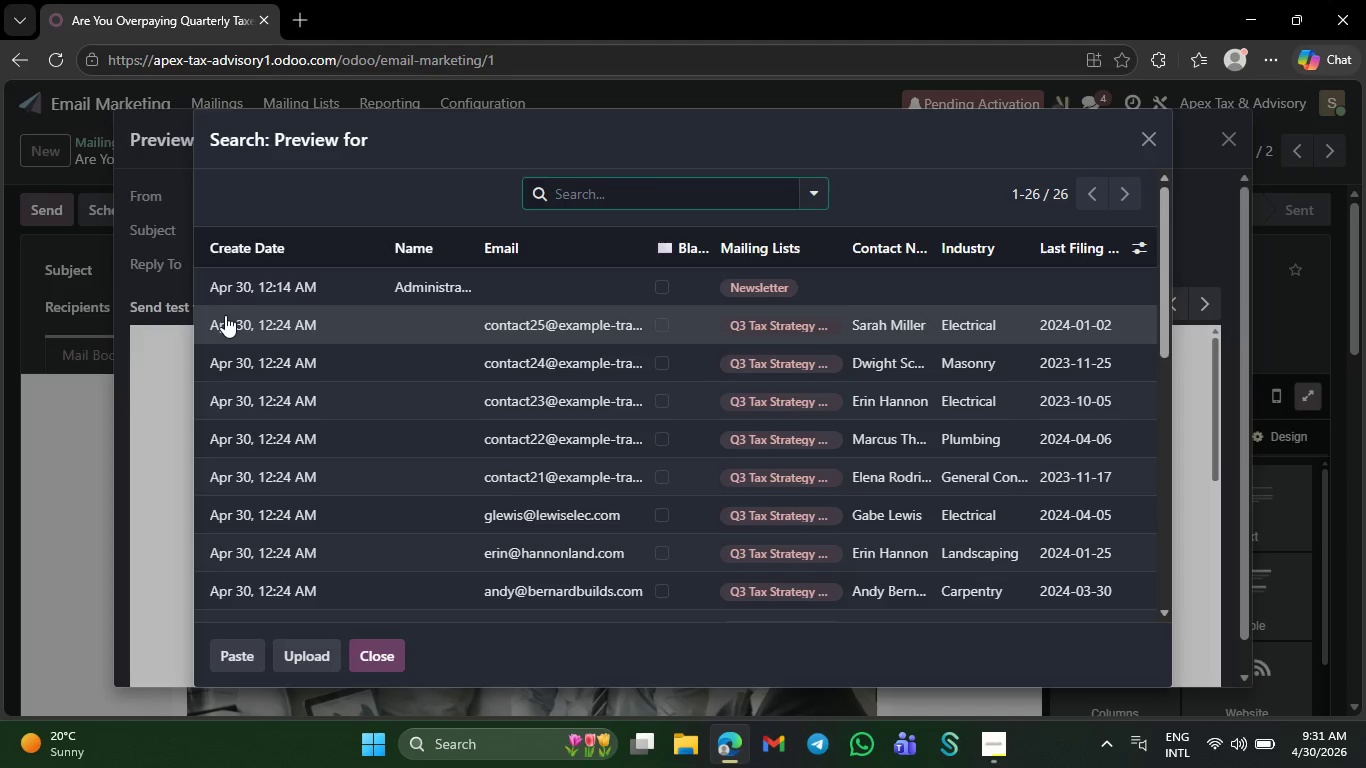 
left_click([227, 315])
 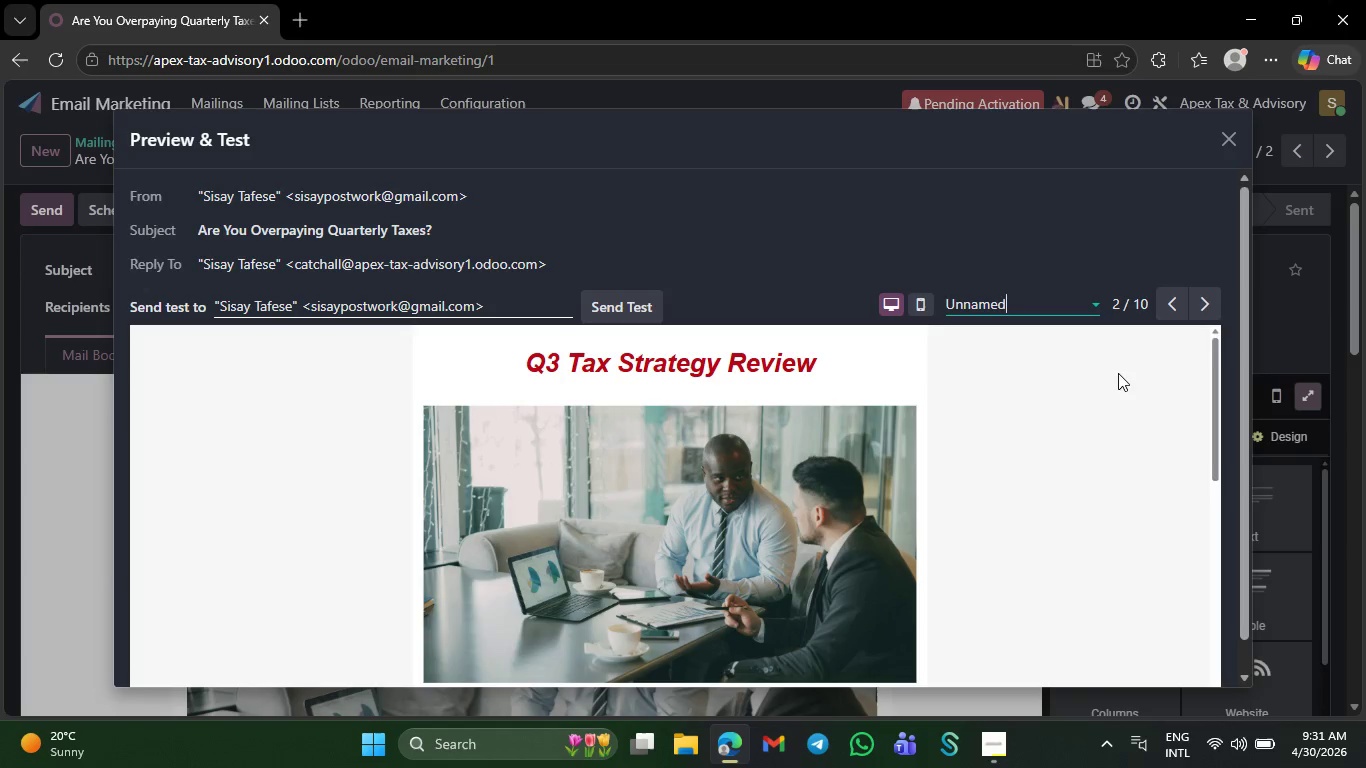 
scroll: coordinate [924, 450], scroll_direction: down, amount: 5.0
 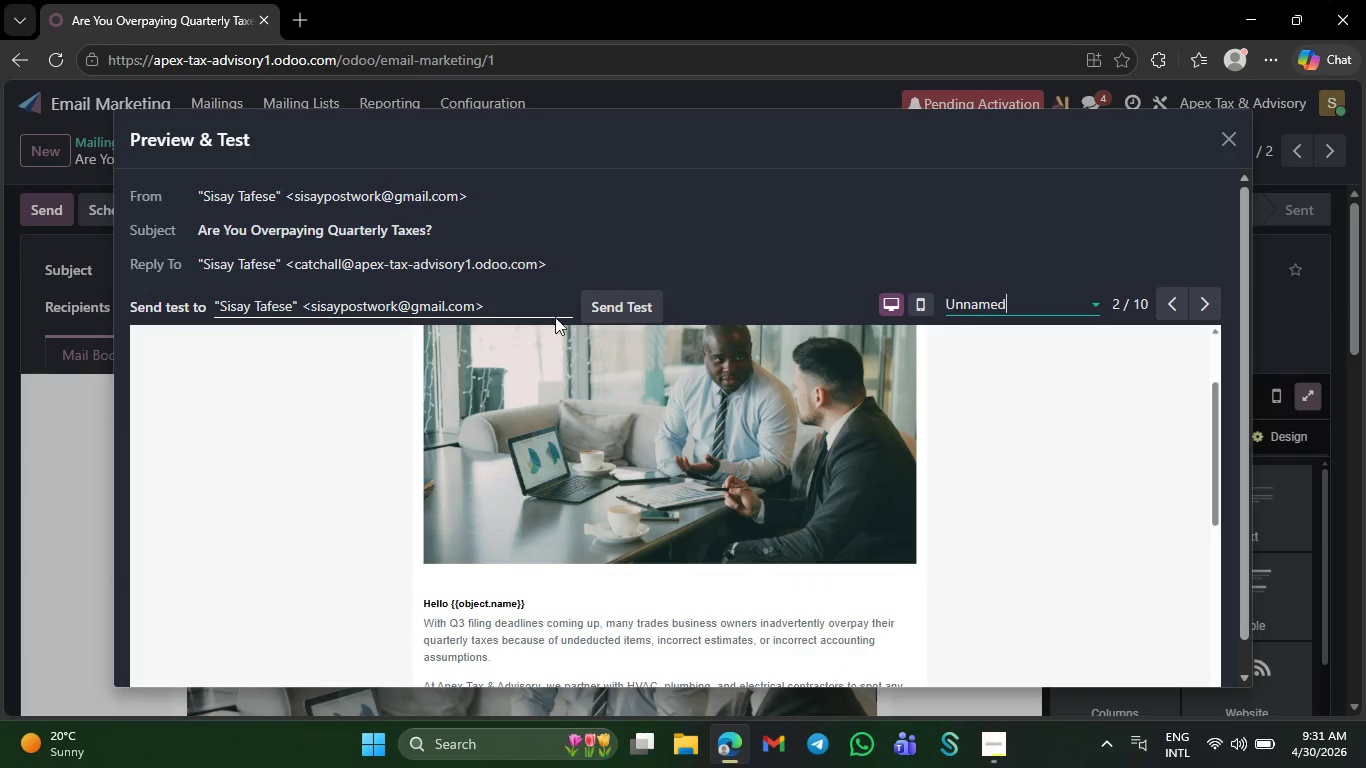 
mouse_move([628, 309])
 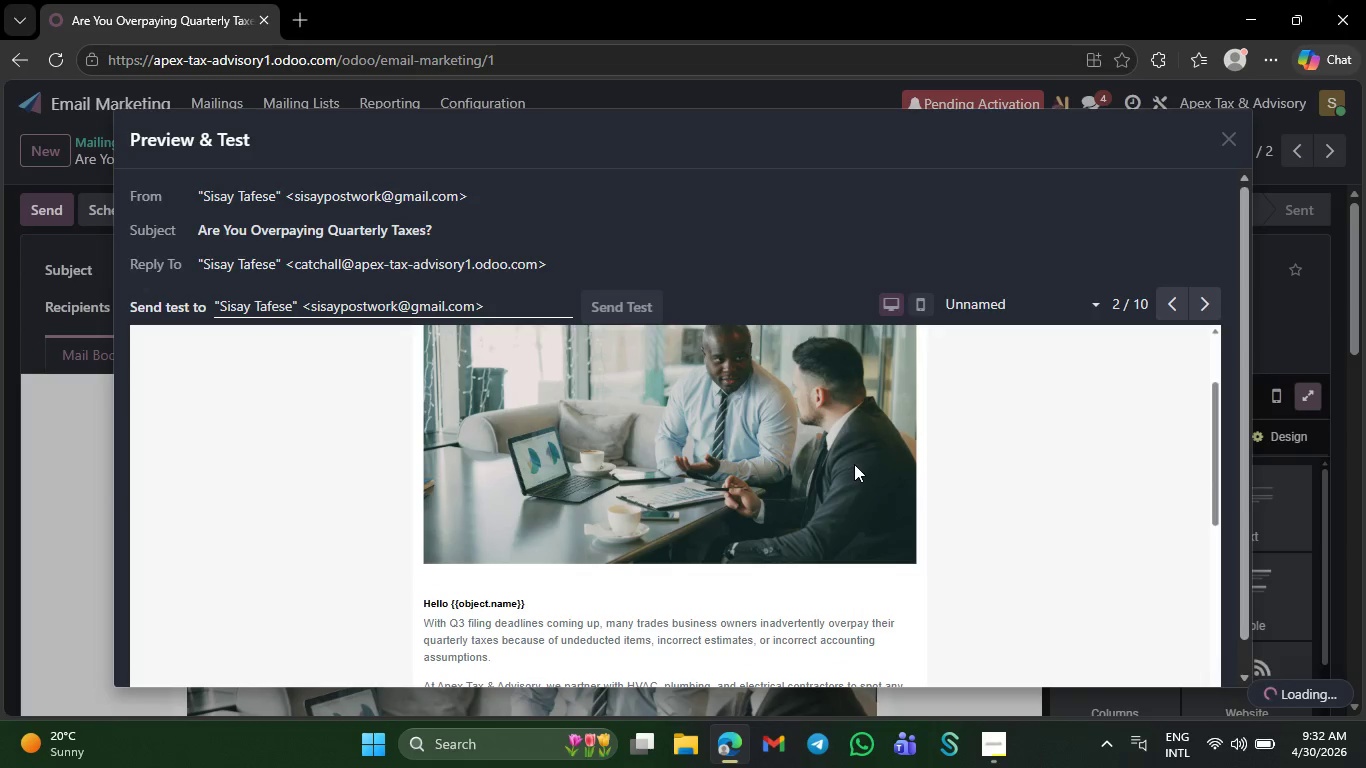 
scroll: coordinate [861, 492], scroll_direction: down, amount: 17.0
 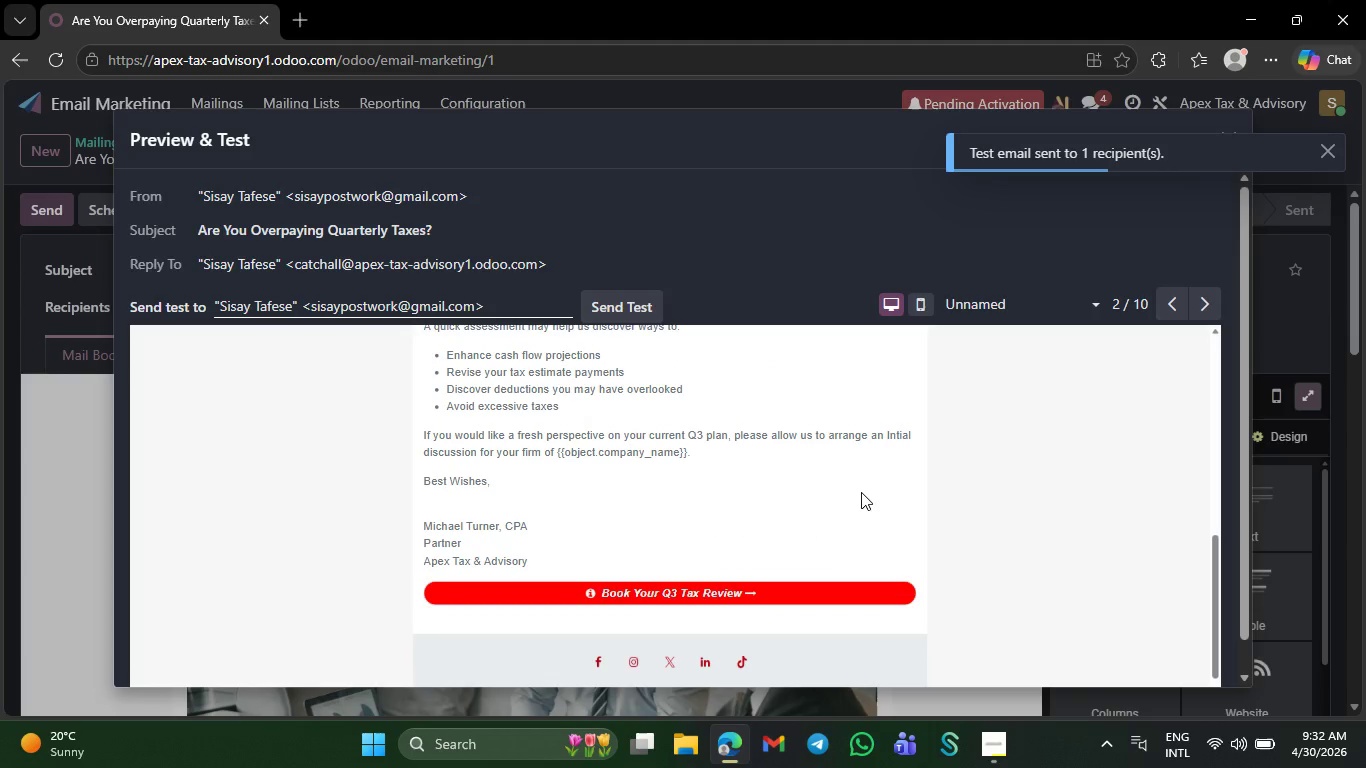 
scroll: coordinate [861, 493], scroll_direction: up, amount: 13.0
 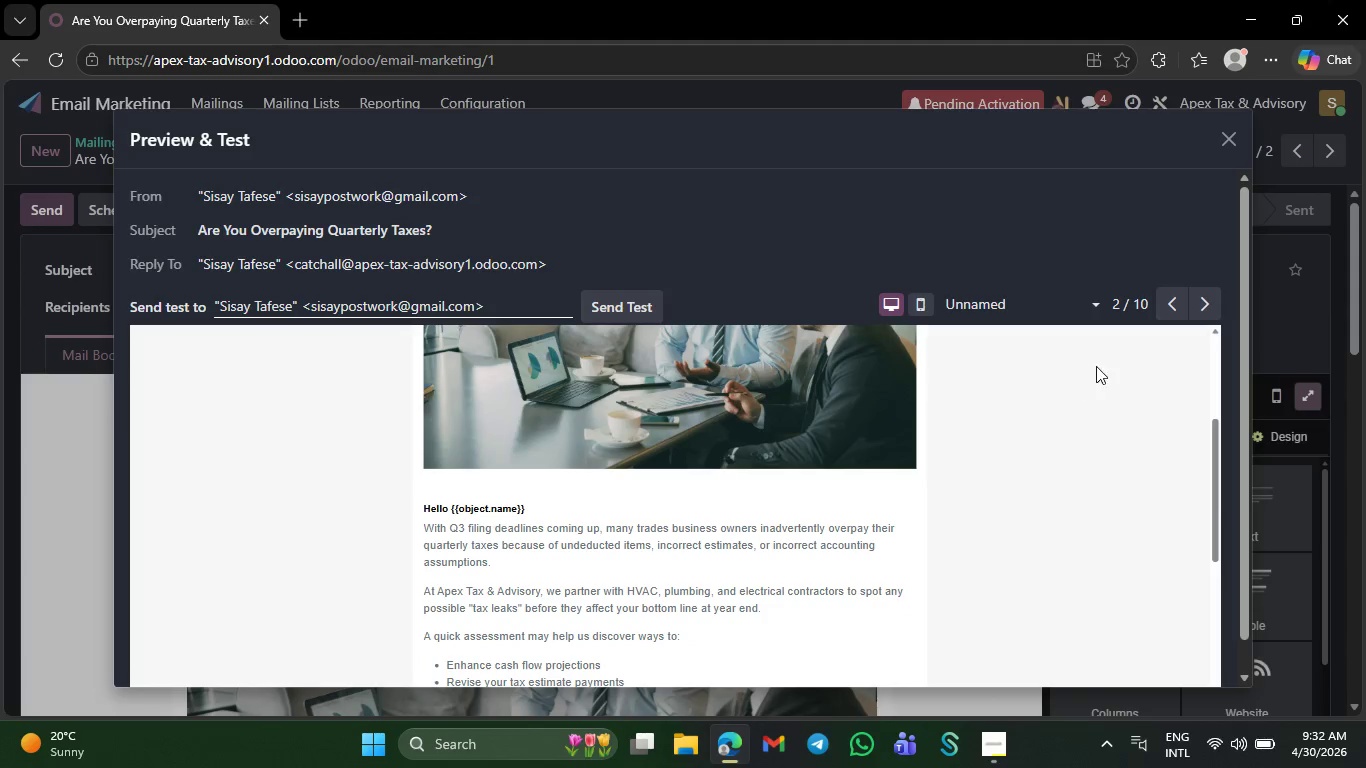 
left_click([1093, 302])
 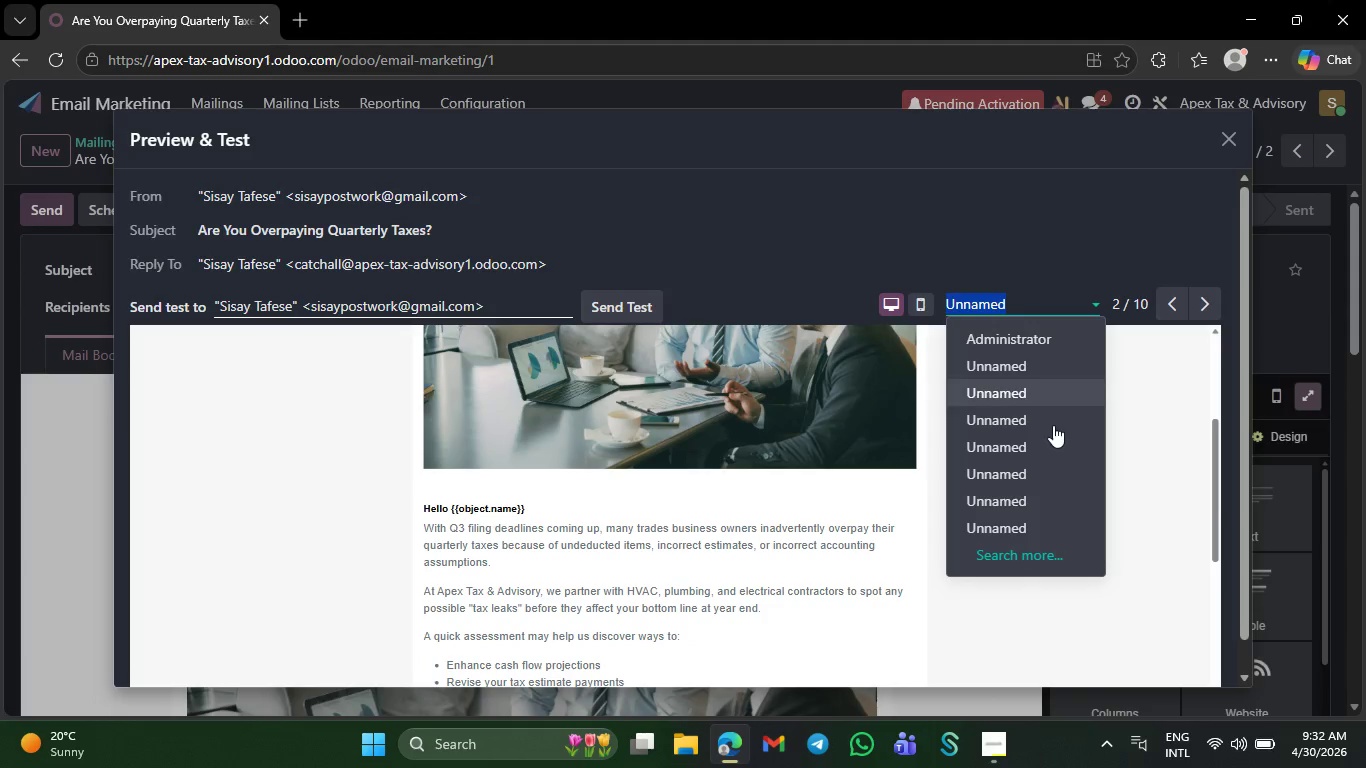 
scroll: coordinate [1033, 446], scroll_direction: none, amount: 0.0
 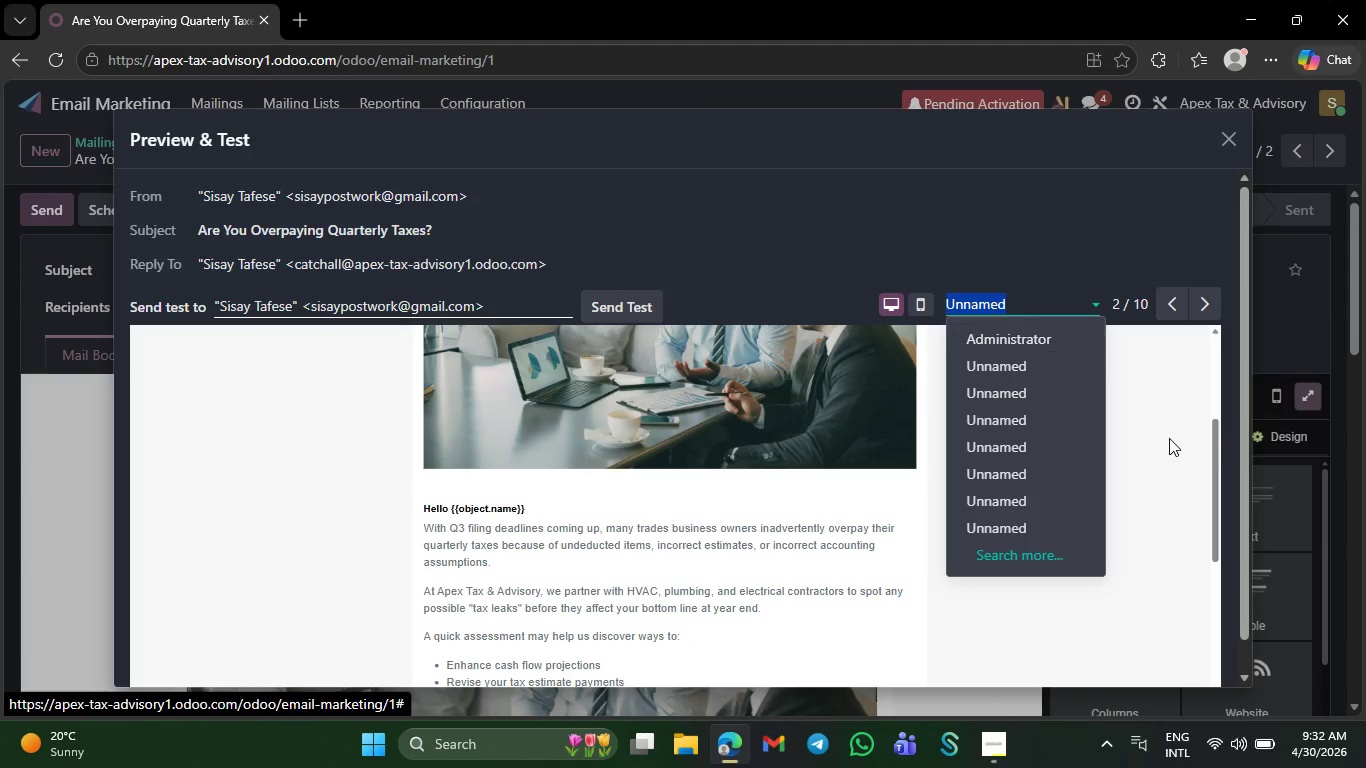 
left_click([1169, 438])
 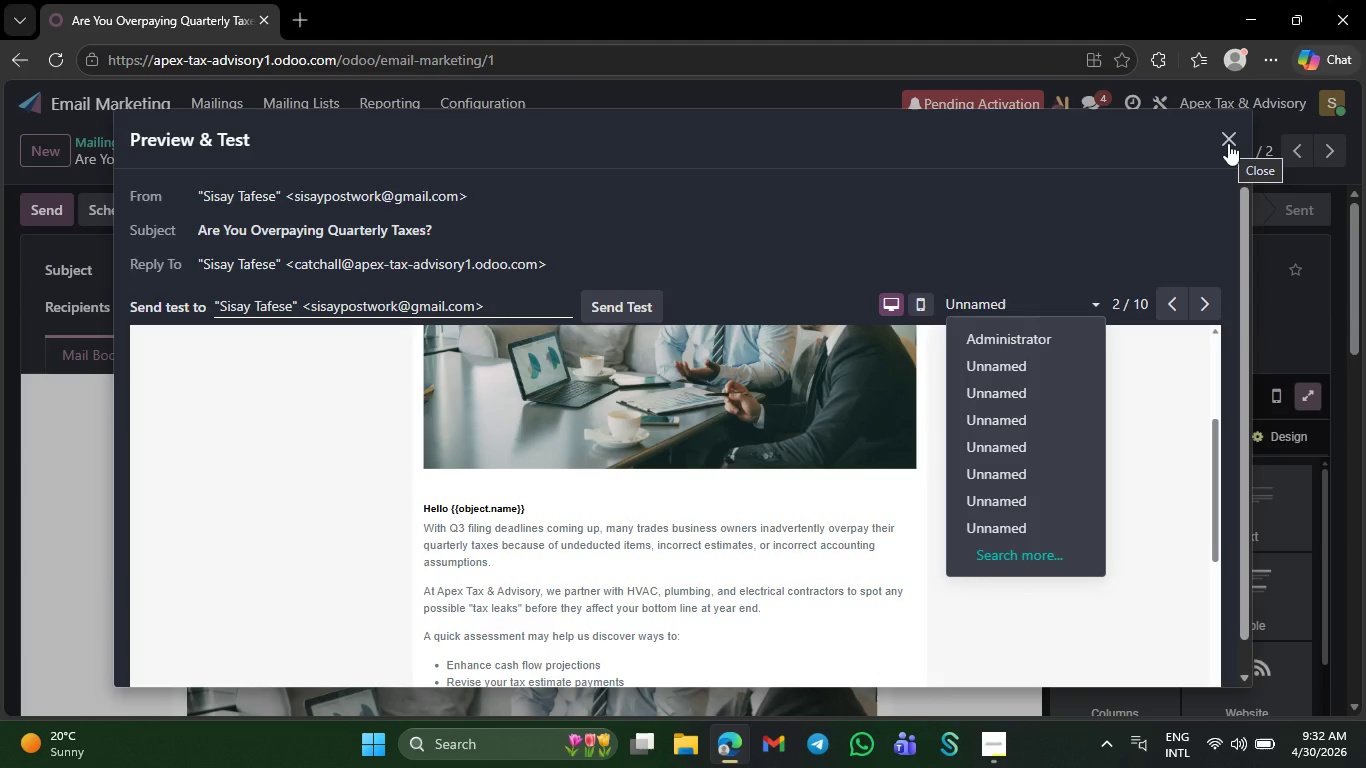 
wait(5.7)
 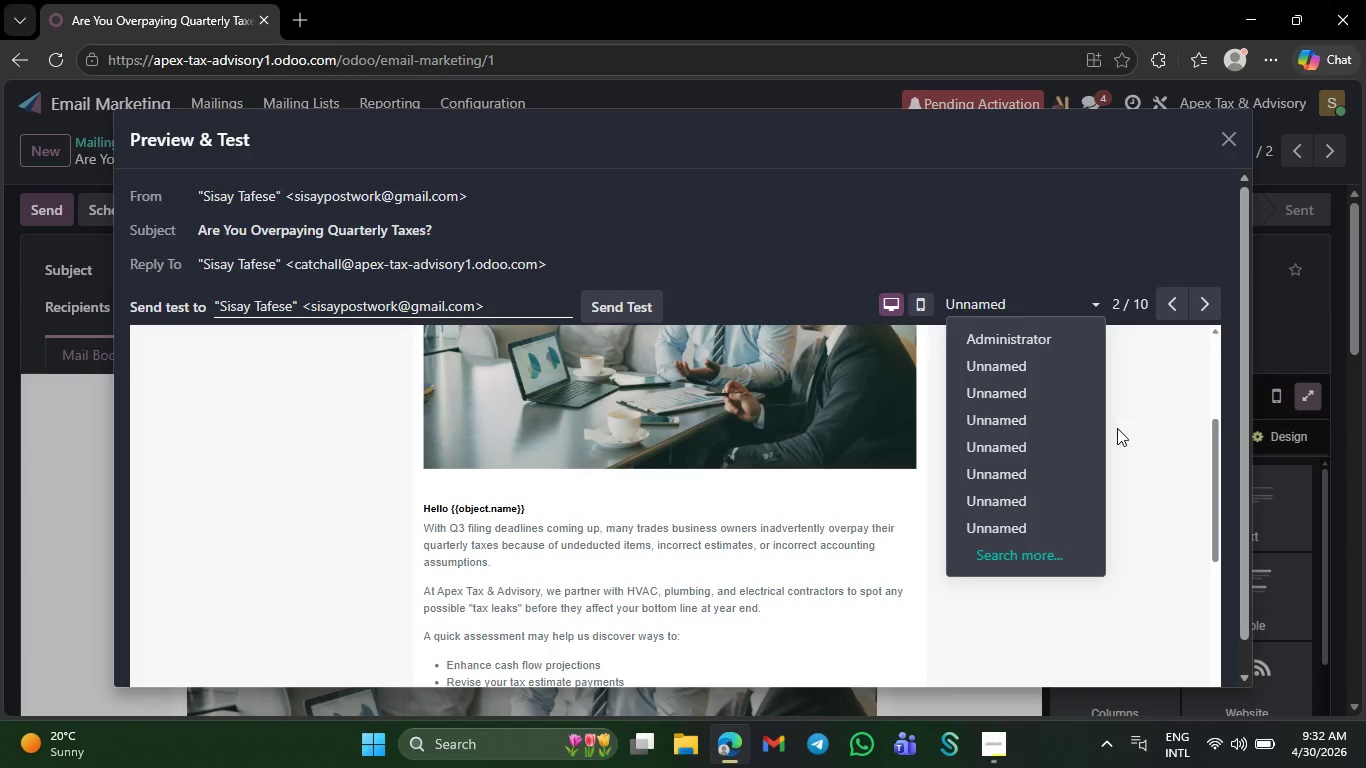 
left_click([1228, 143])
 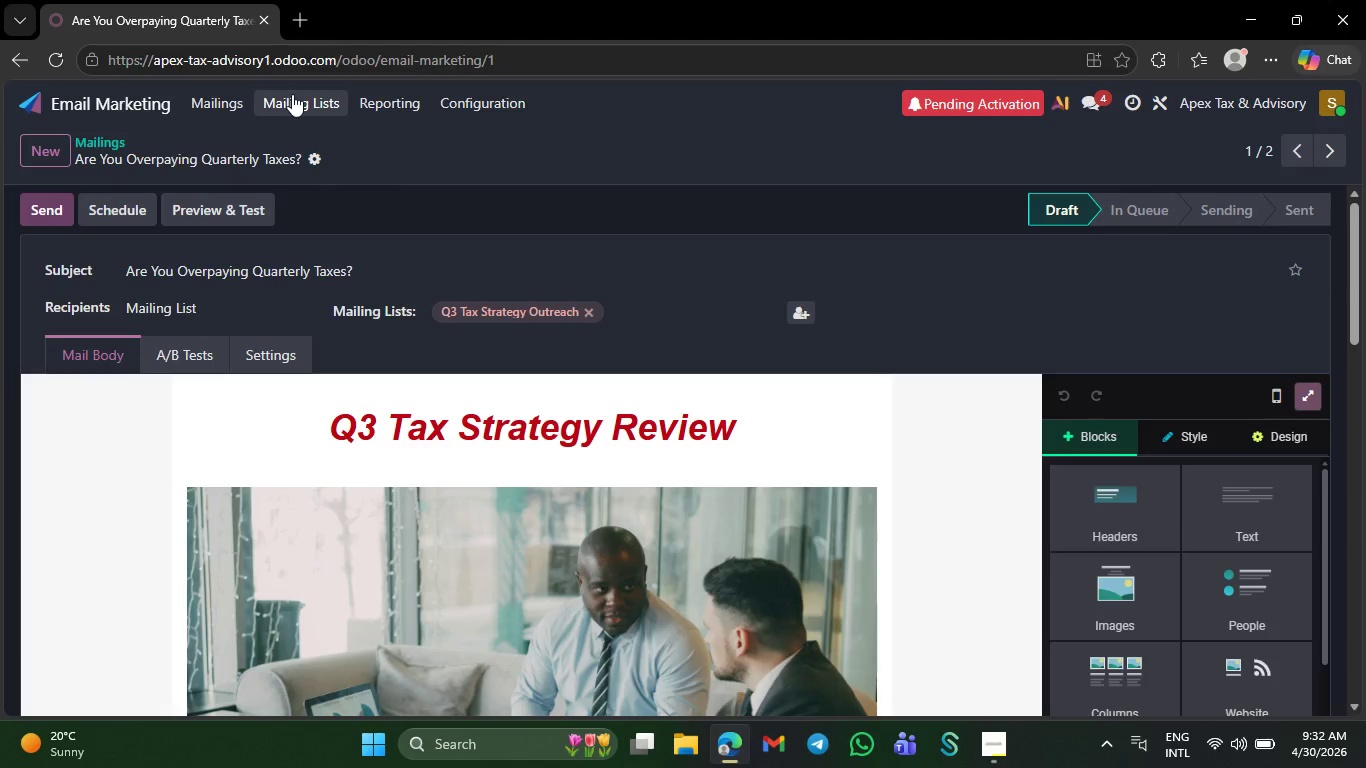 
left_click([140, 99])
 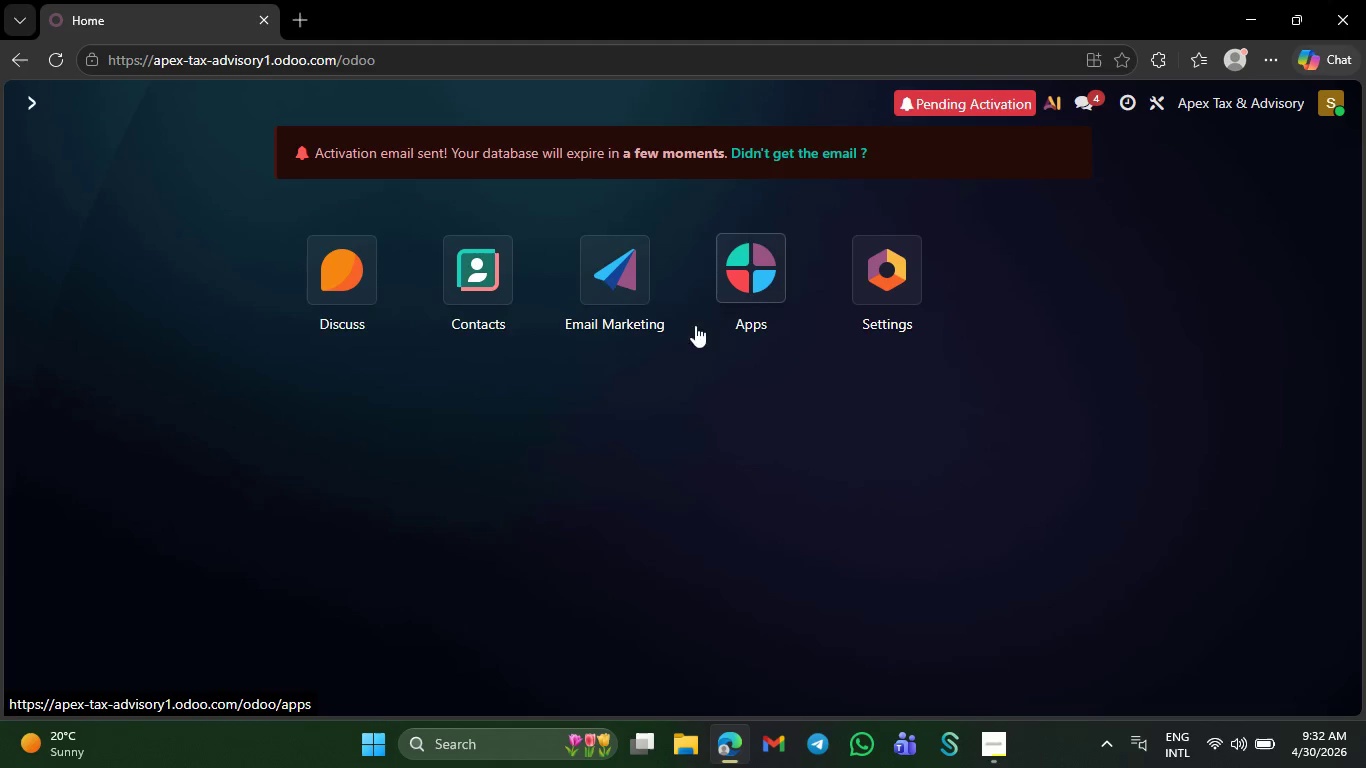 
left_click([617, 282])
 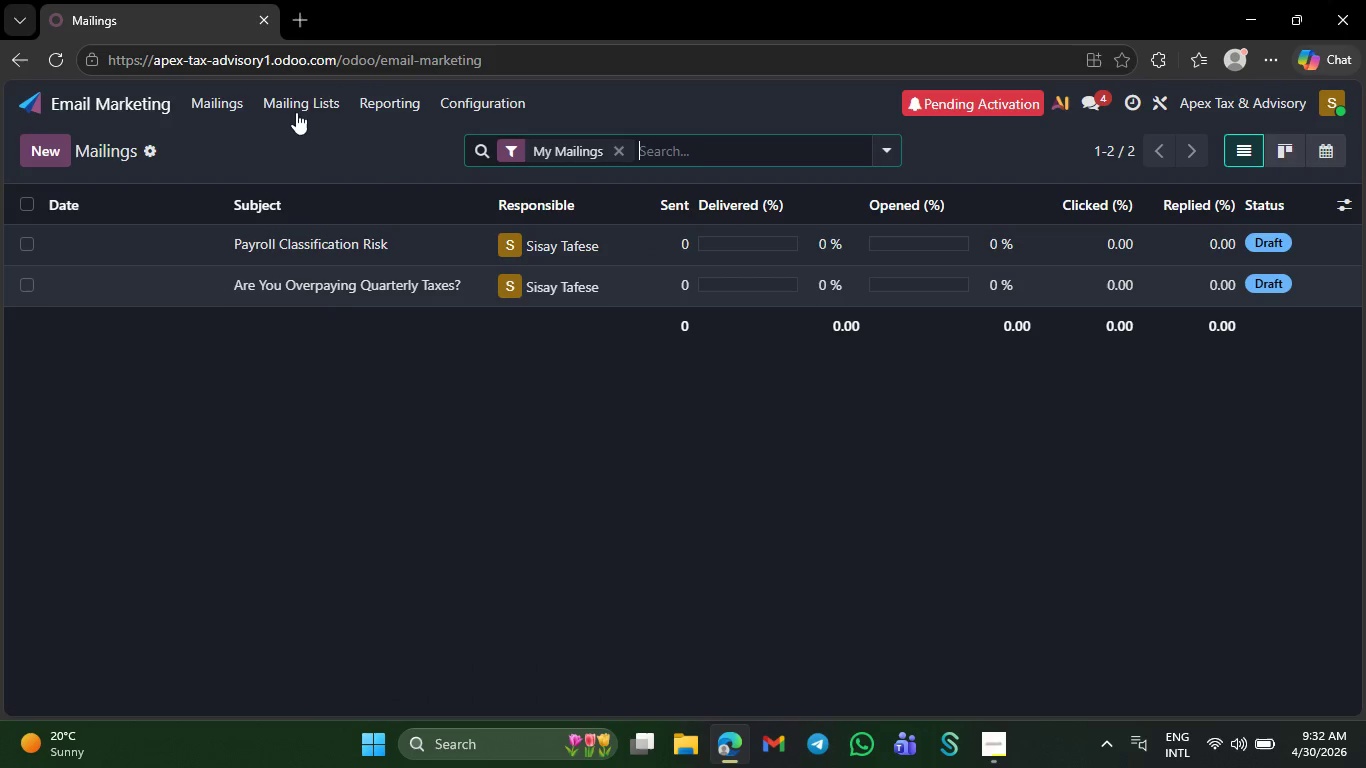 
double_click([310, 94])
 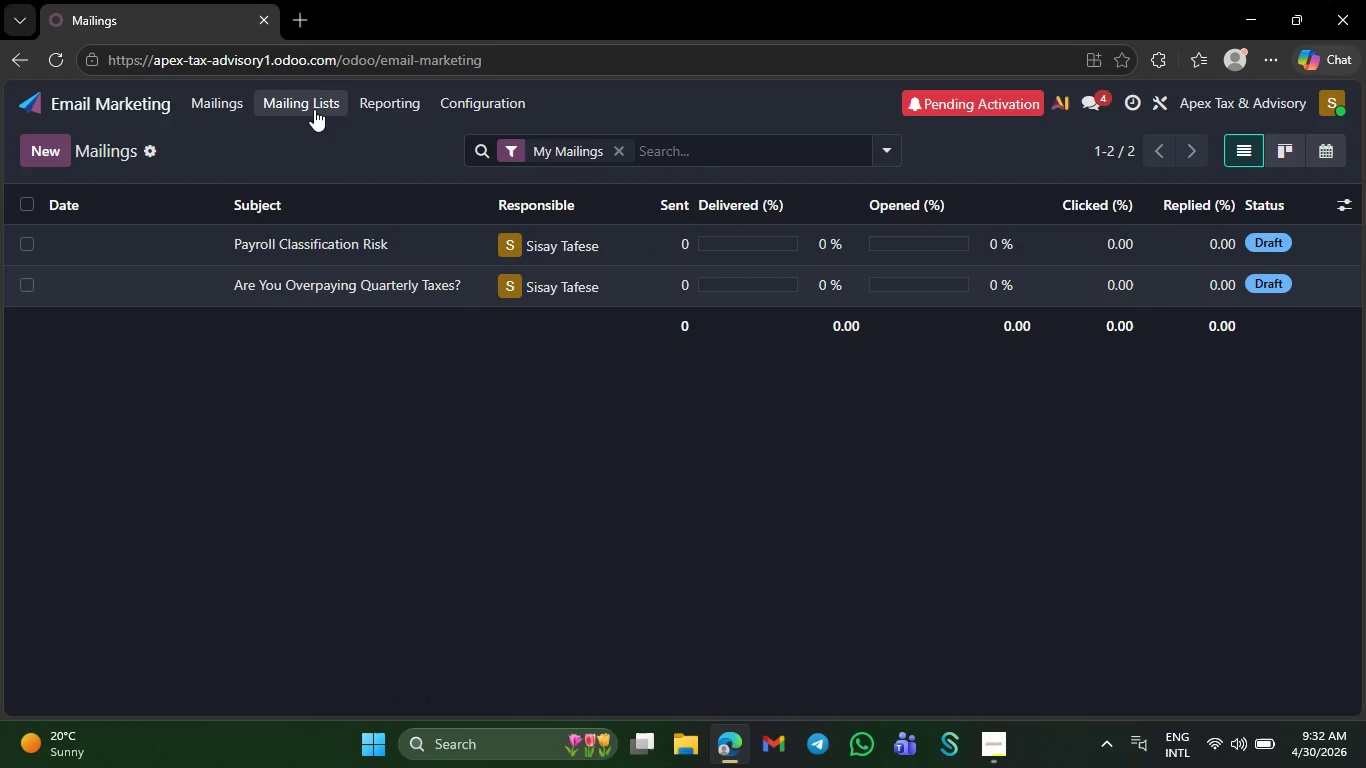 
left_click([314, 108])
 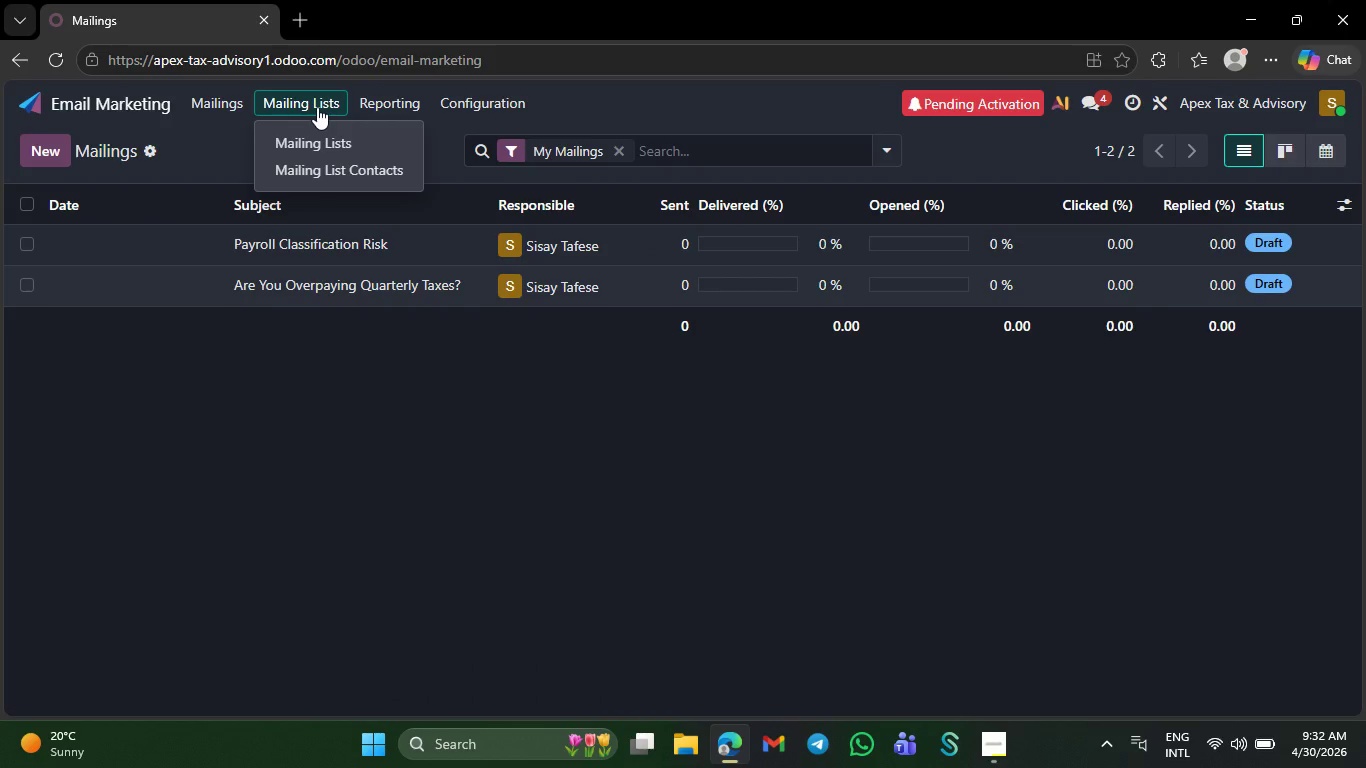 
left_click([330, 140])
 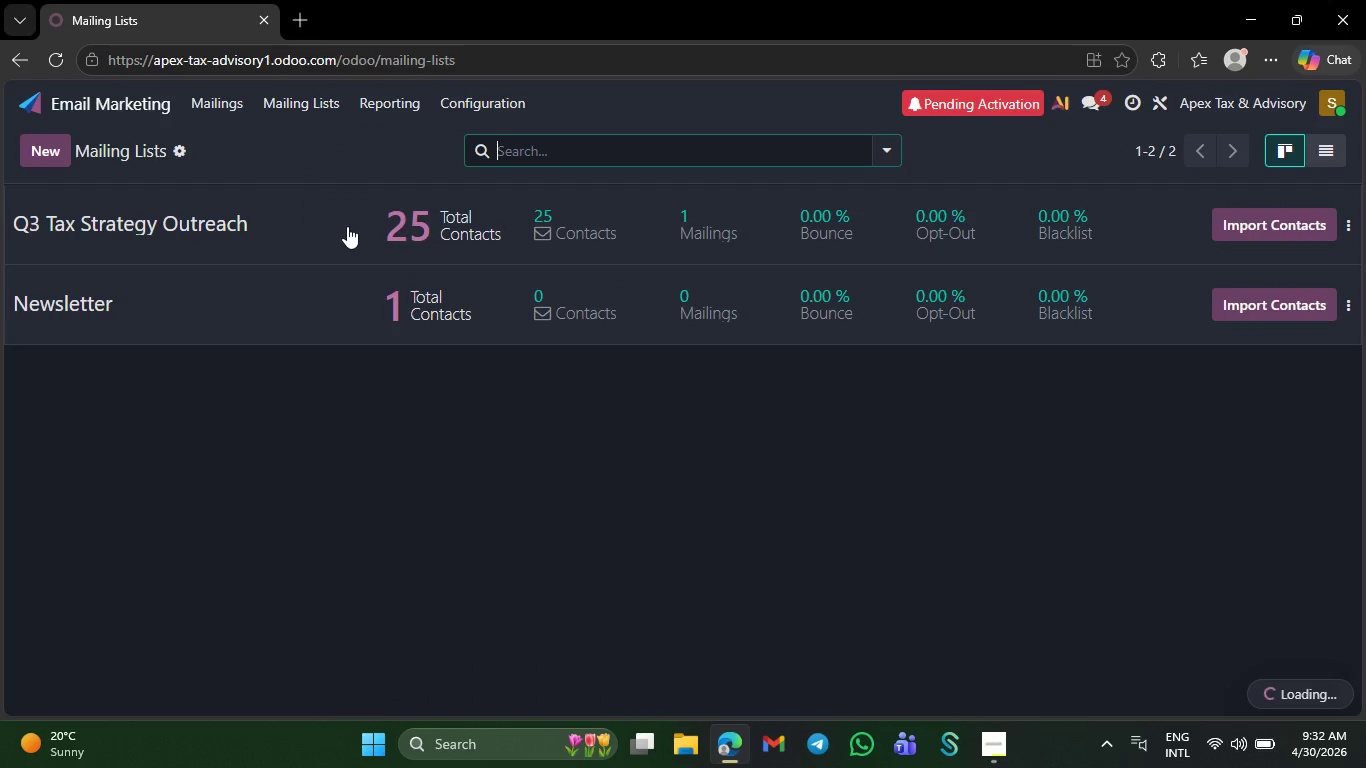 
double_click([347, 231])
 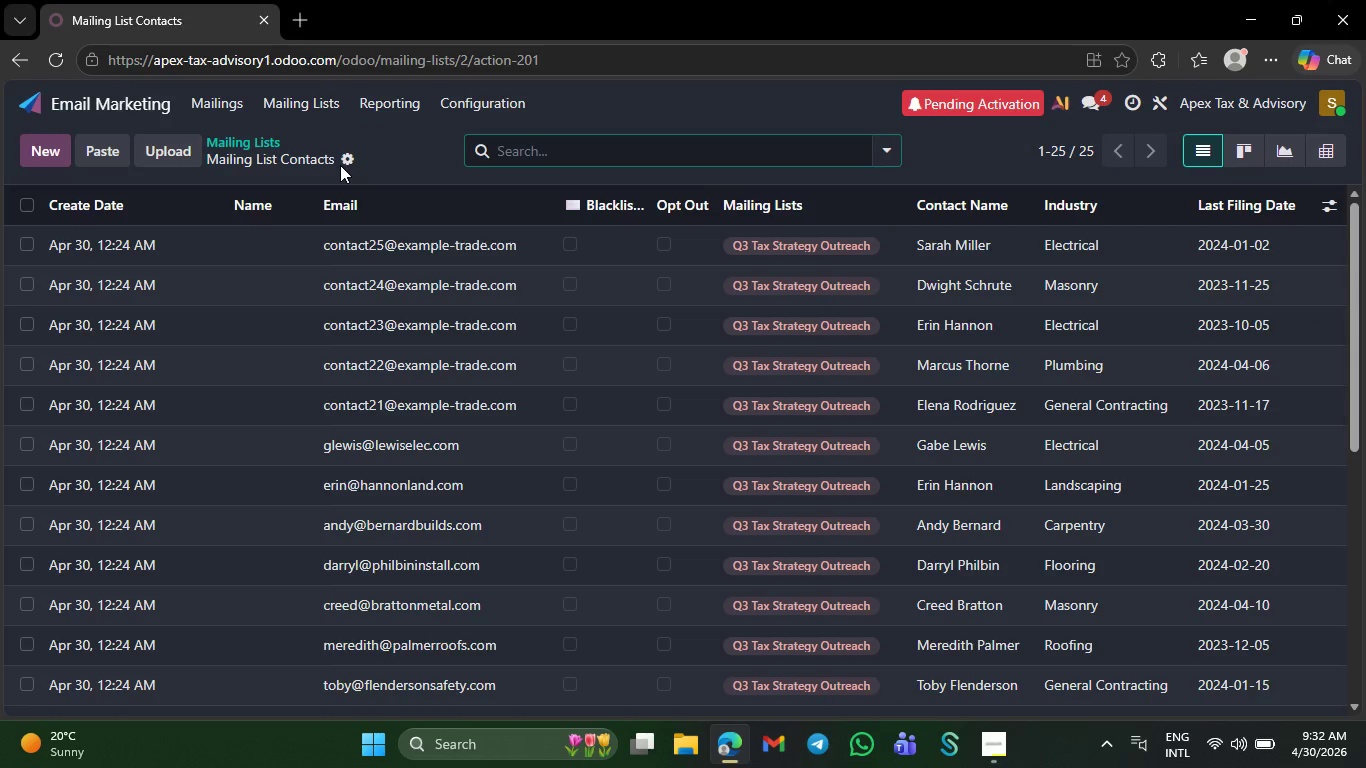 
left_click([340, 165])
 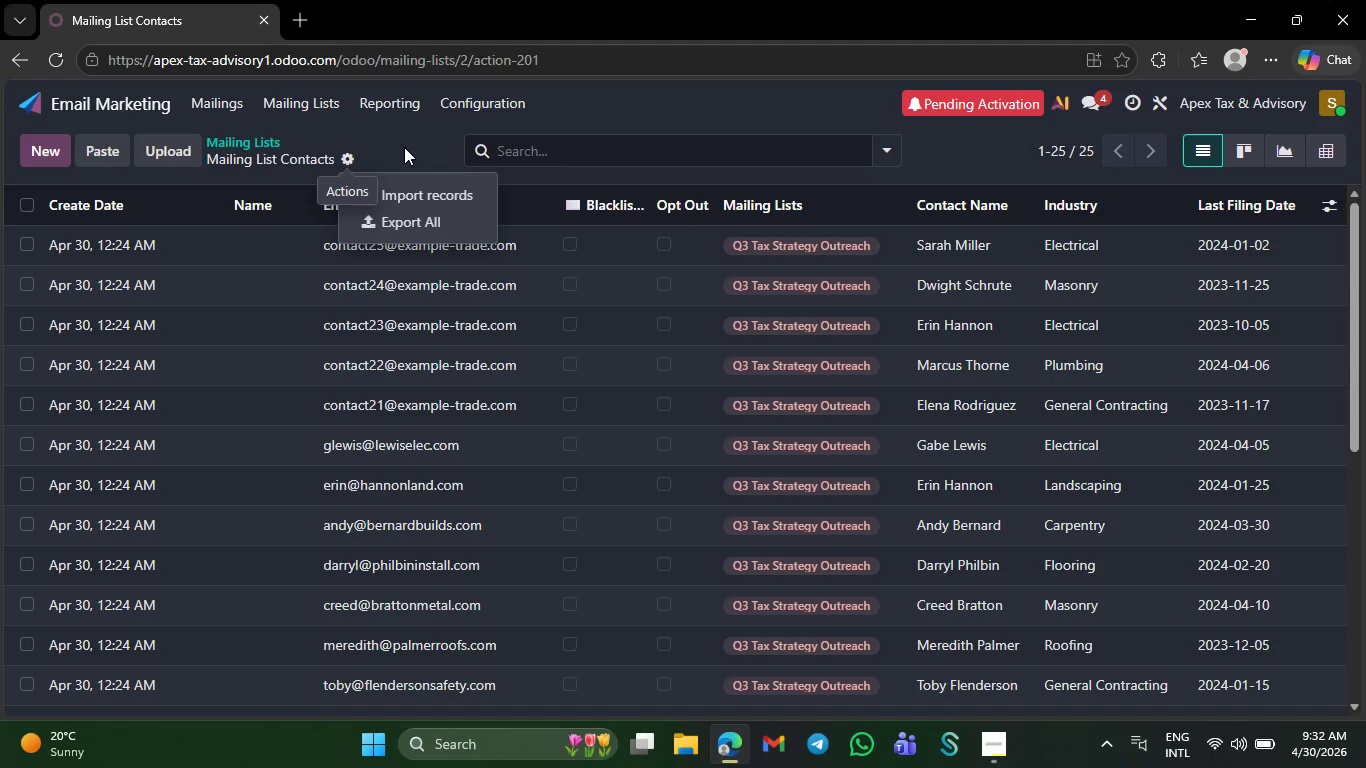 
left_click([406, 147])
 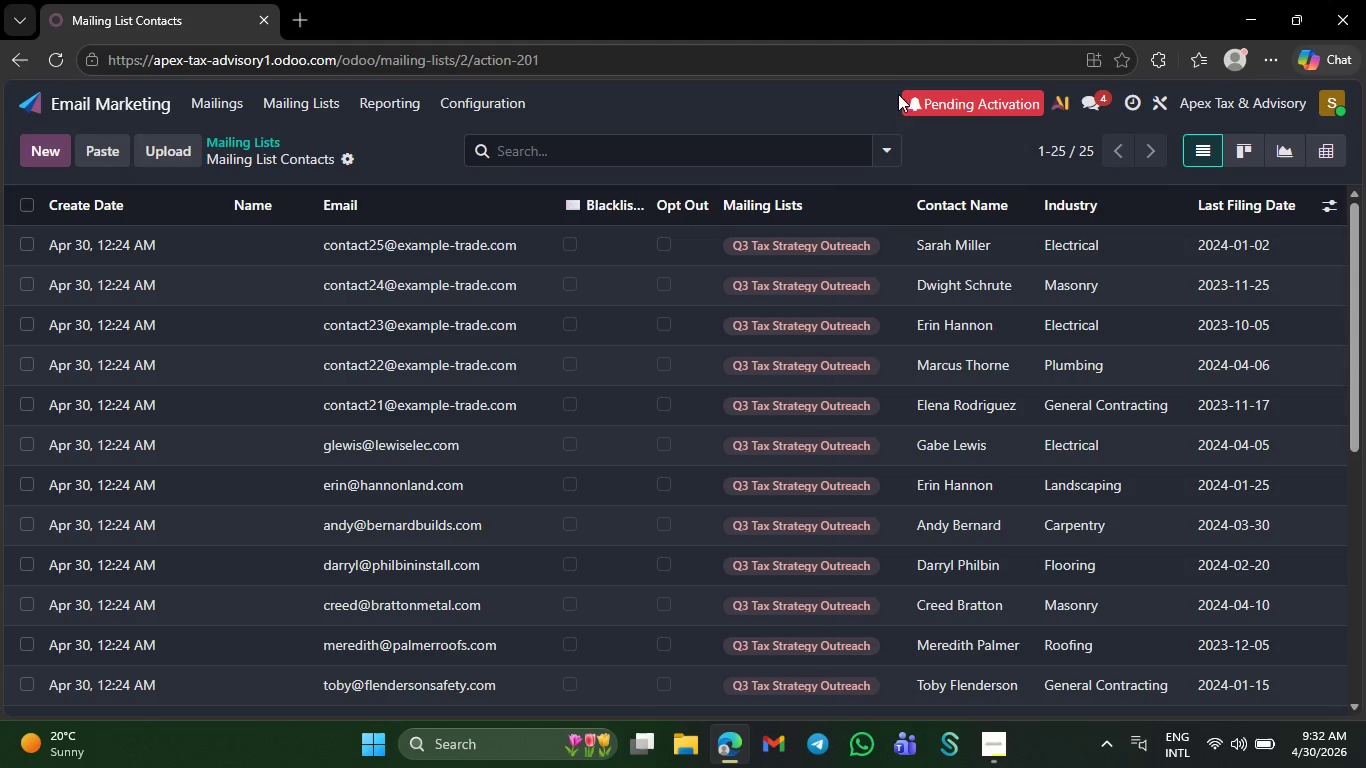 
wait(5.16)
 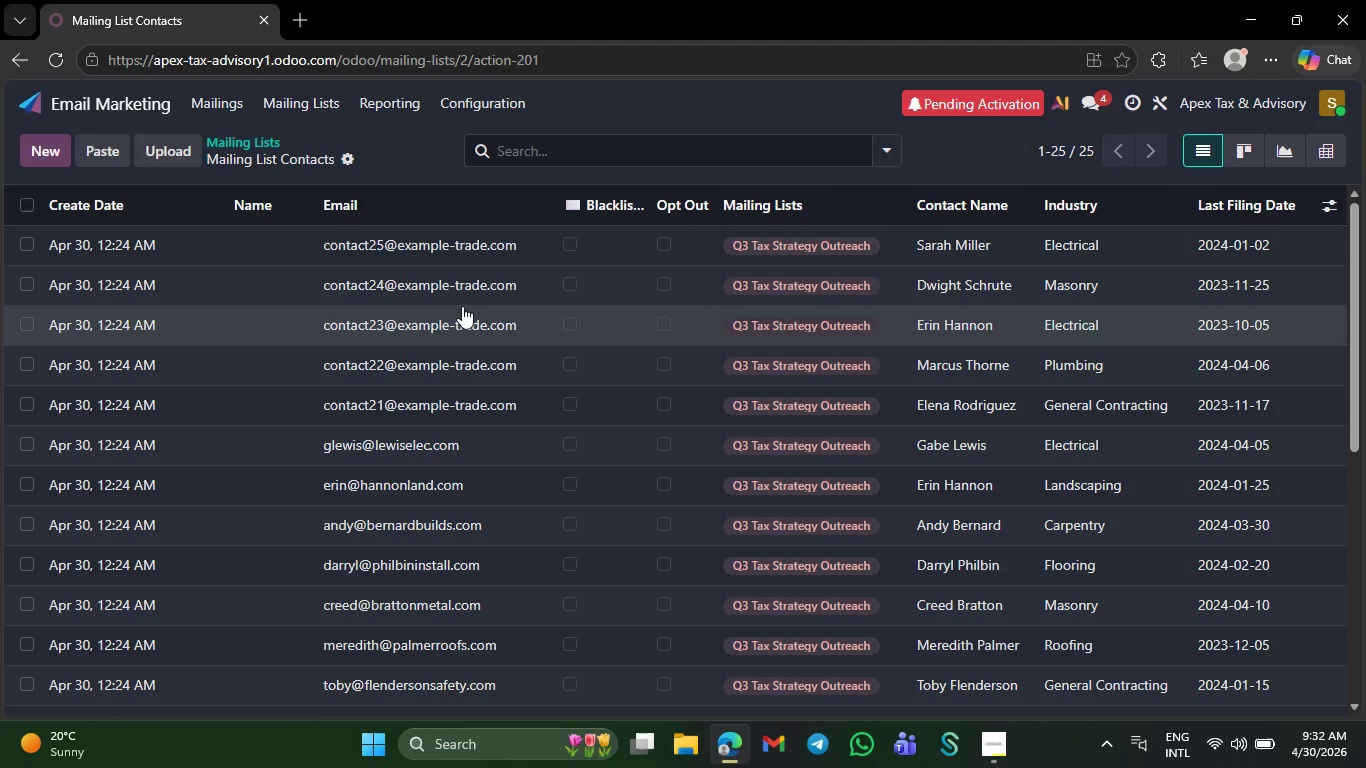 
scroll: coordinate [974, 431], scroll_direction: down, amount: 17.0
 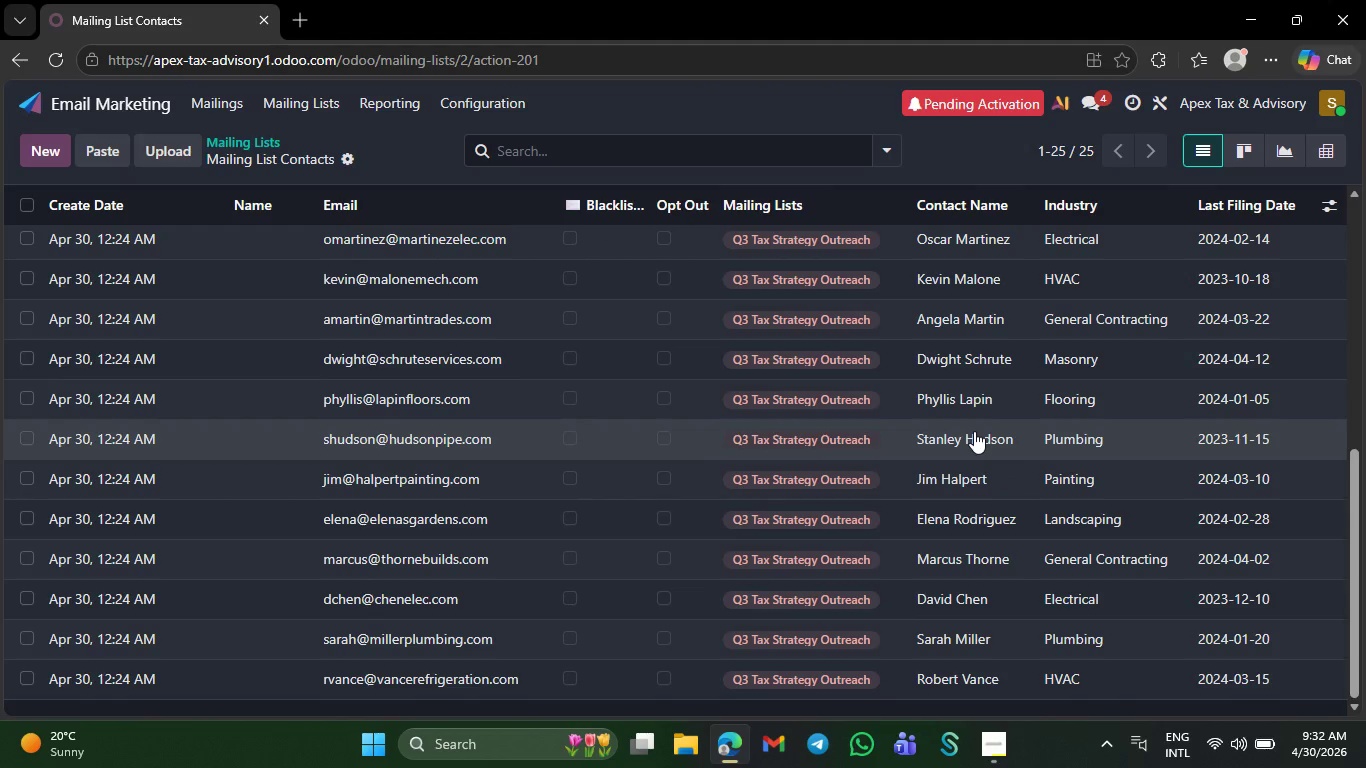 
scroll: coordinate [261, 310], scroll_direction: up, amount: 15.0
 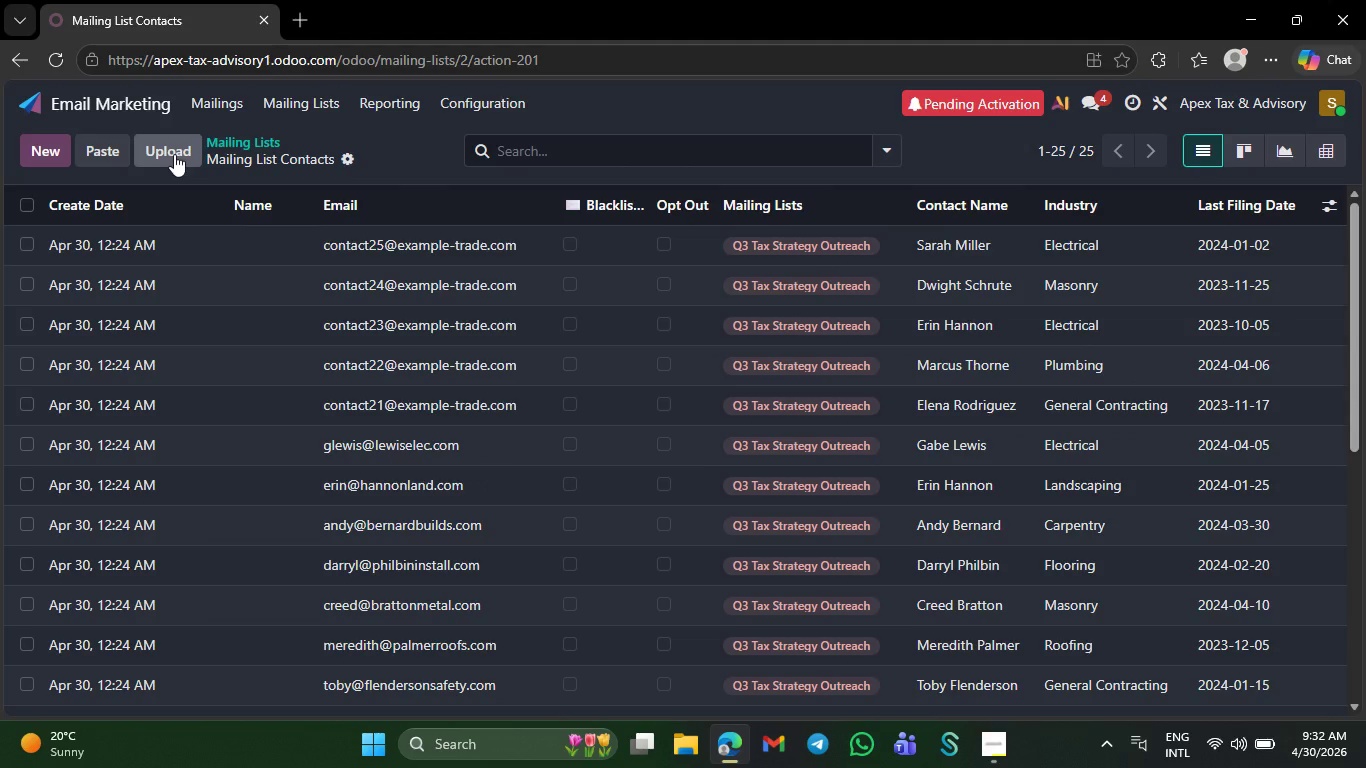 
left_click([174, 154])
 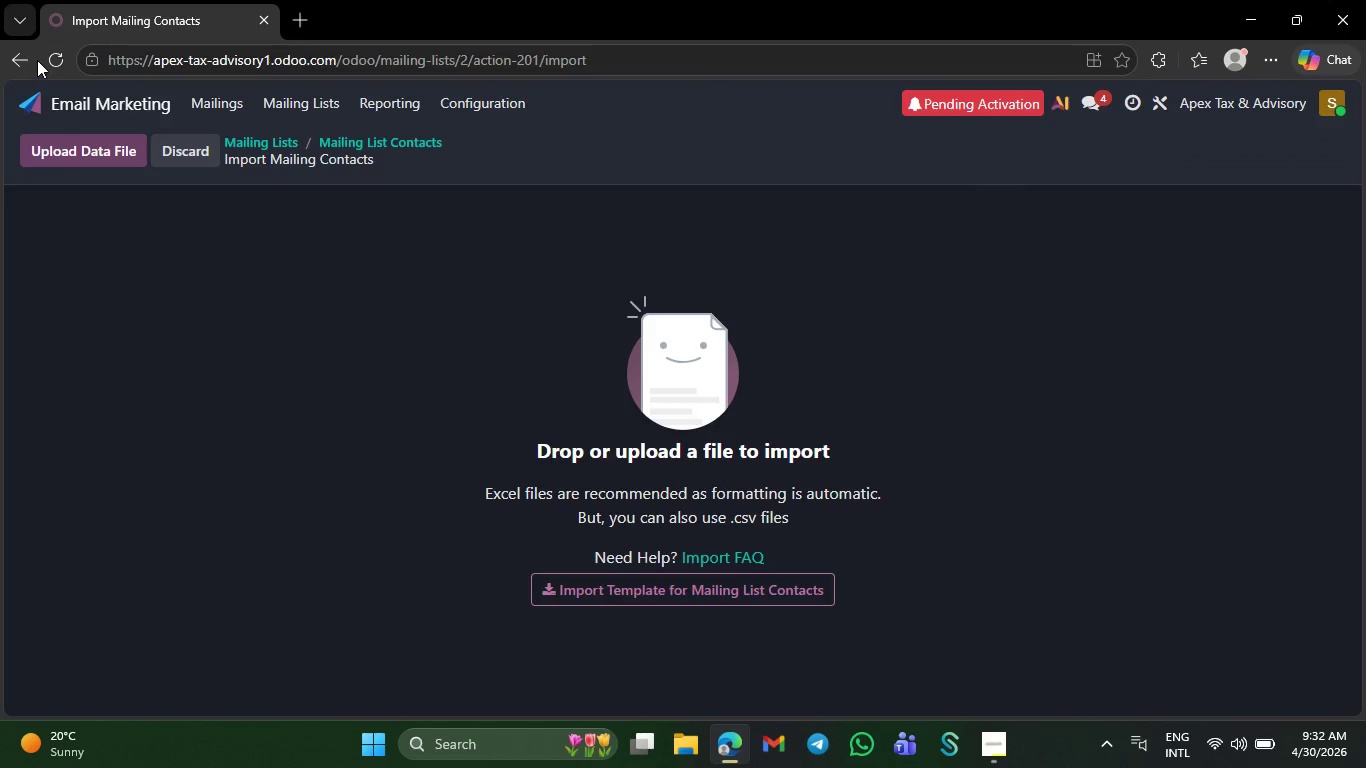 
left_click([20, 58])
 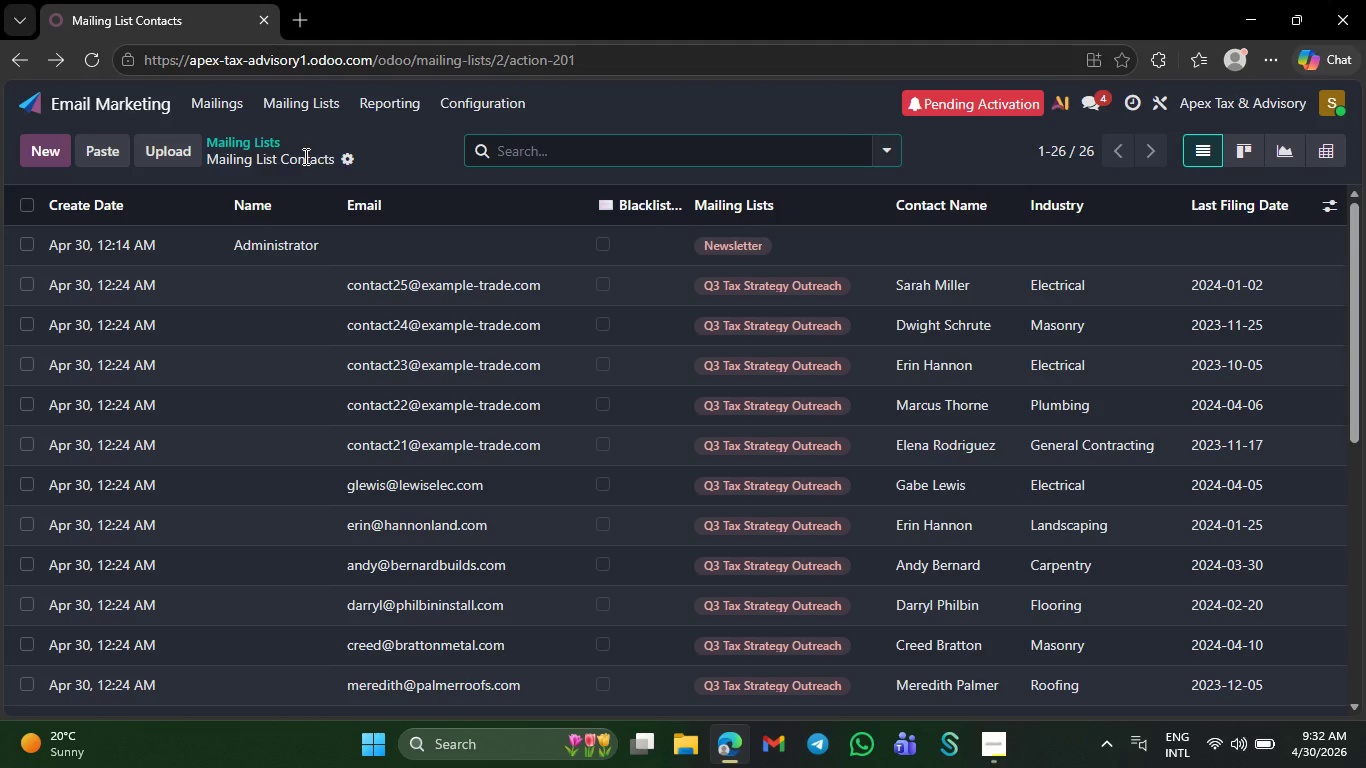 
scroll: coordinate [419, 462], scroll_direction: up, amount: 7.0
 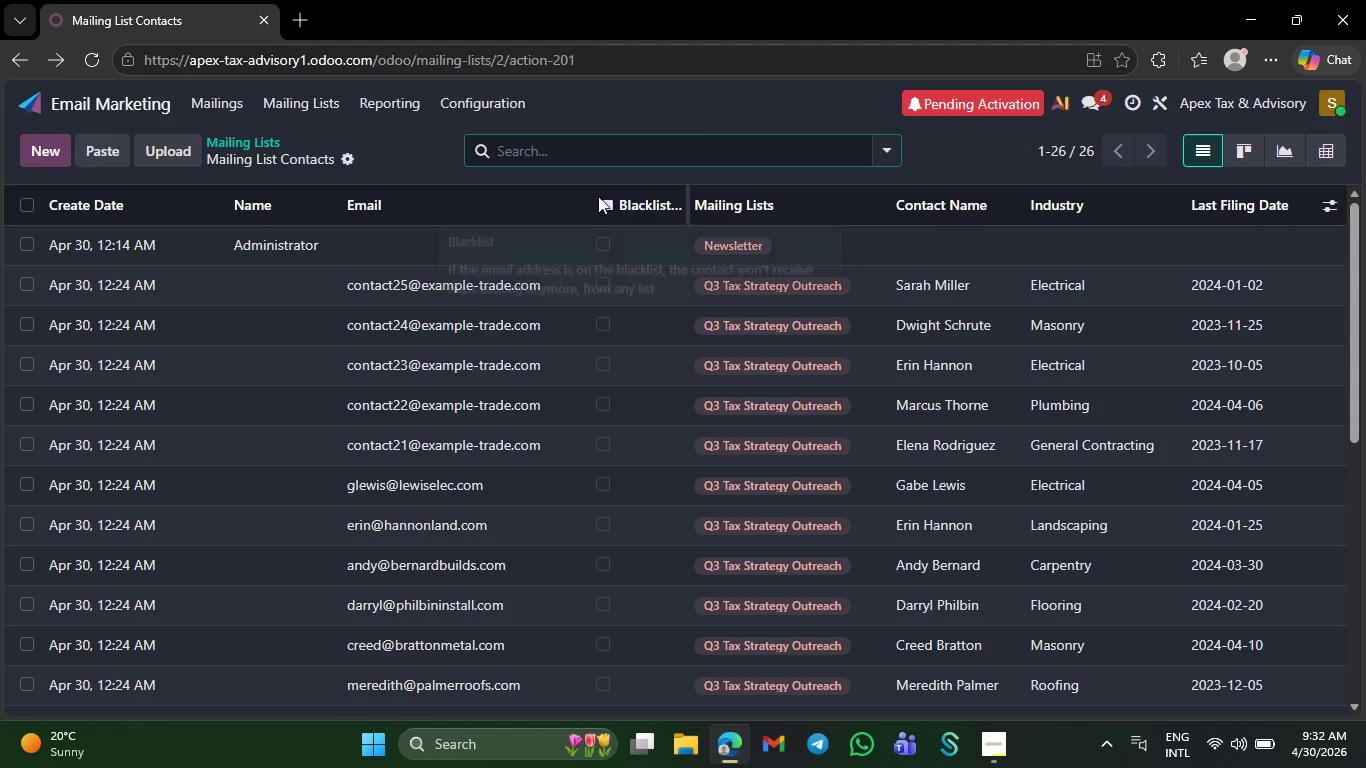 
left_click([598, 196])
 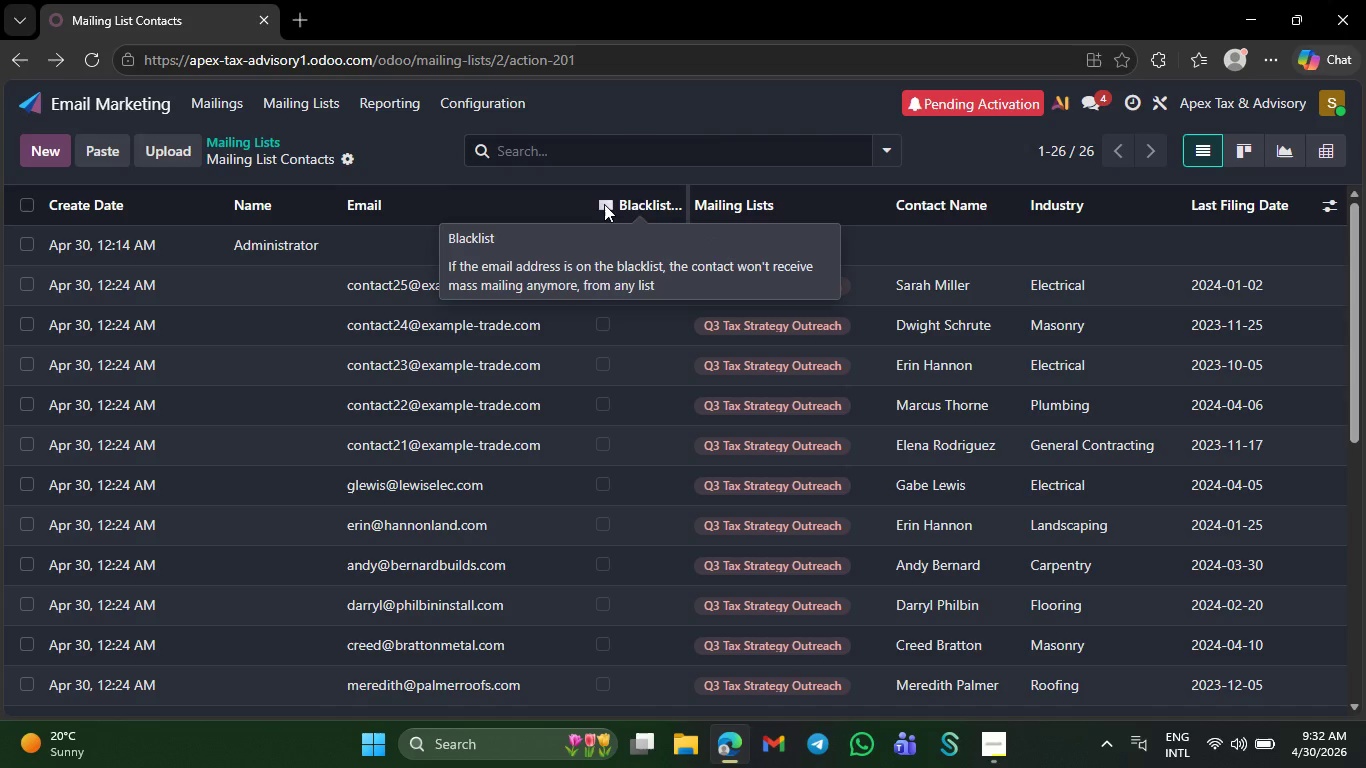 
left_click([604, 204])
 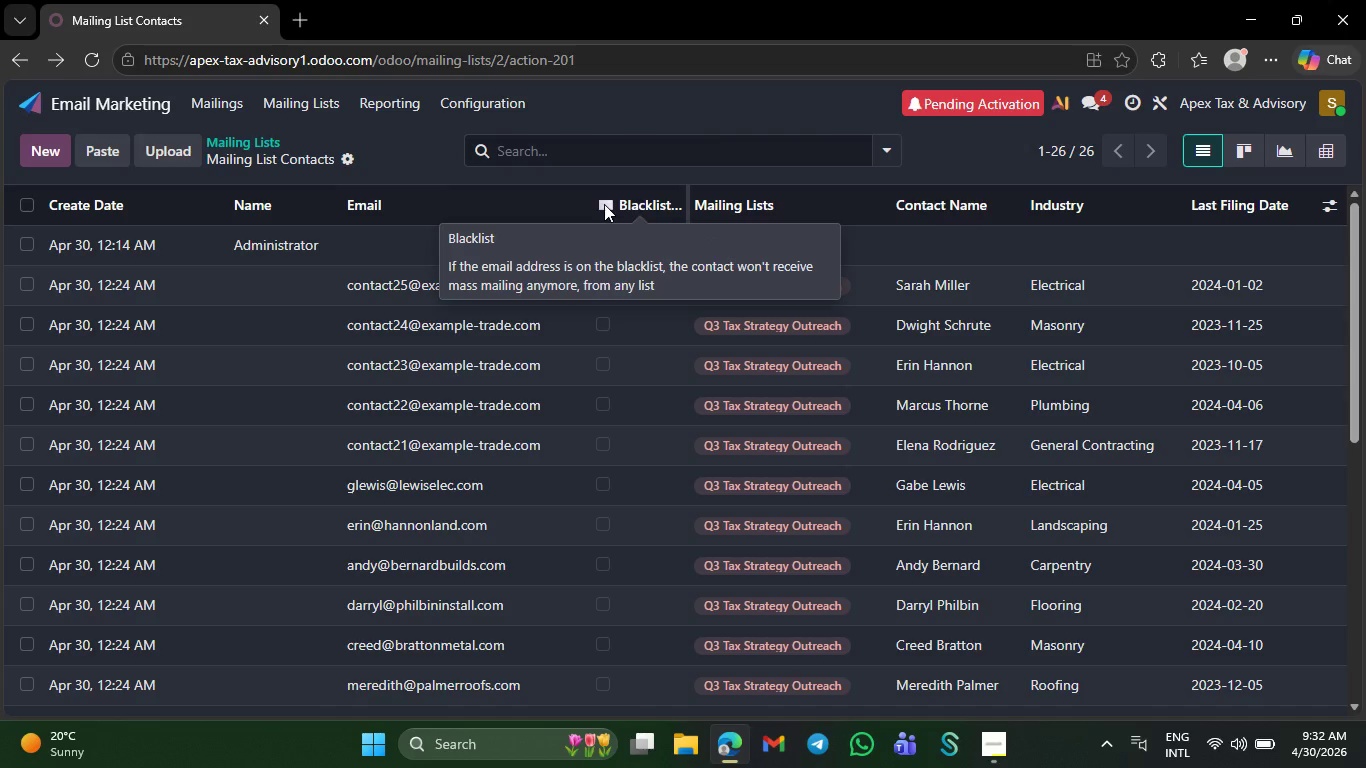 
left_click([604, 204])
 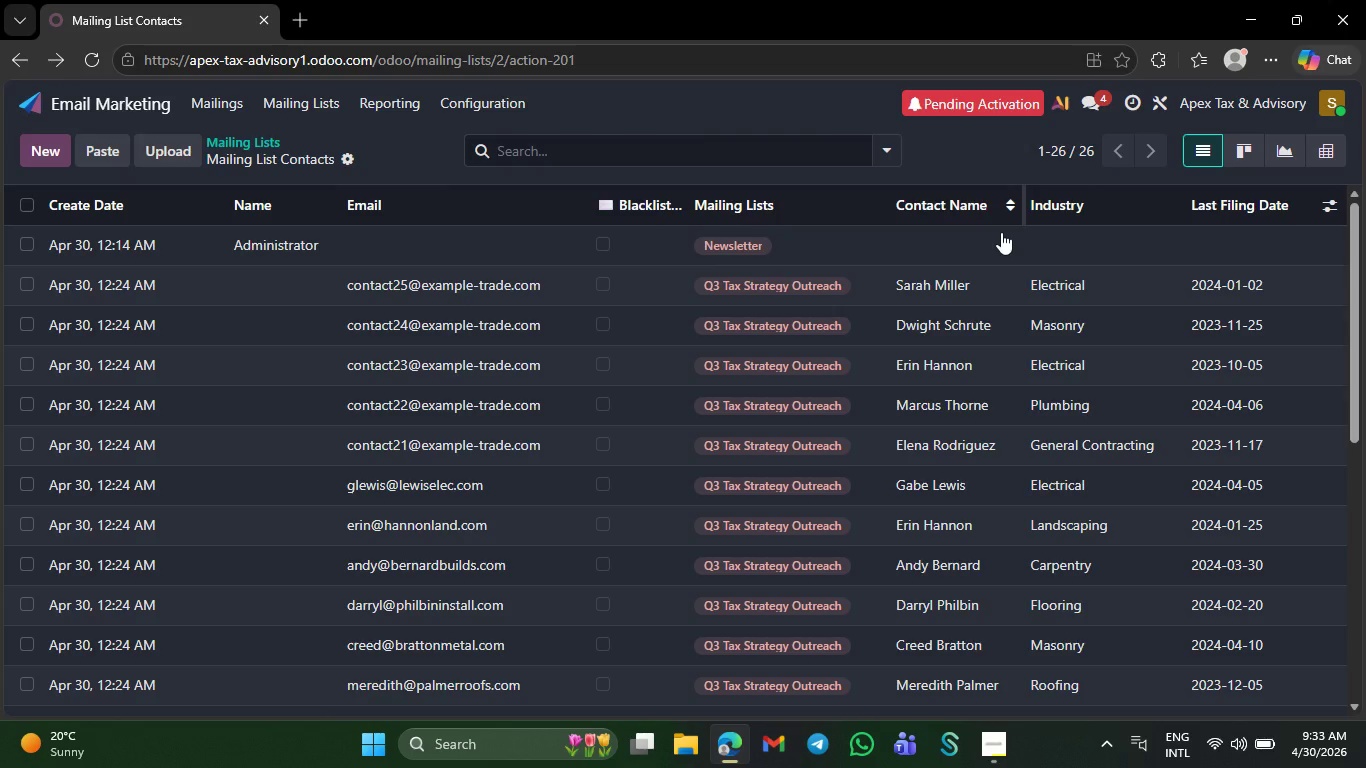 
scroll: coordinate [1012, 299], scroll_direction: up, amount: 6.0
 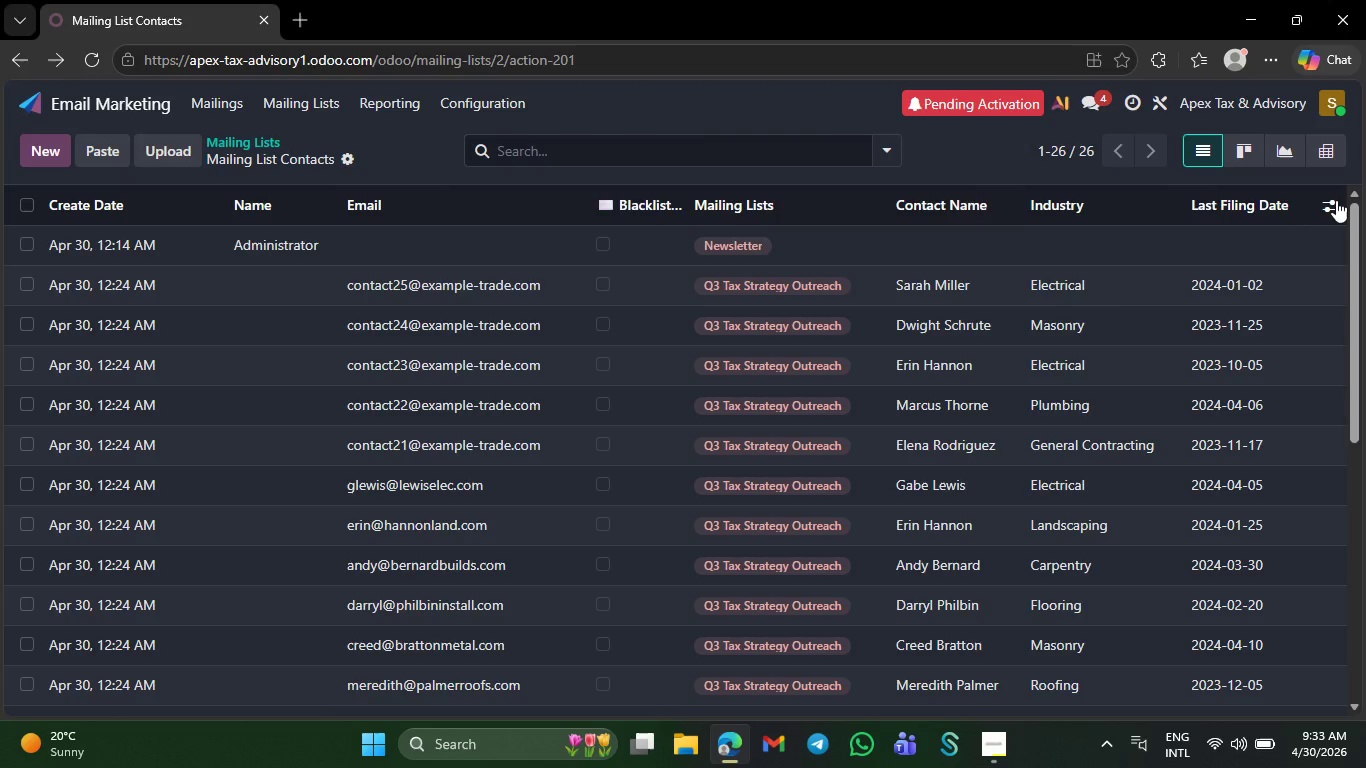 
left_click([1336, 200])
 